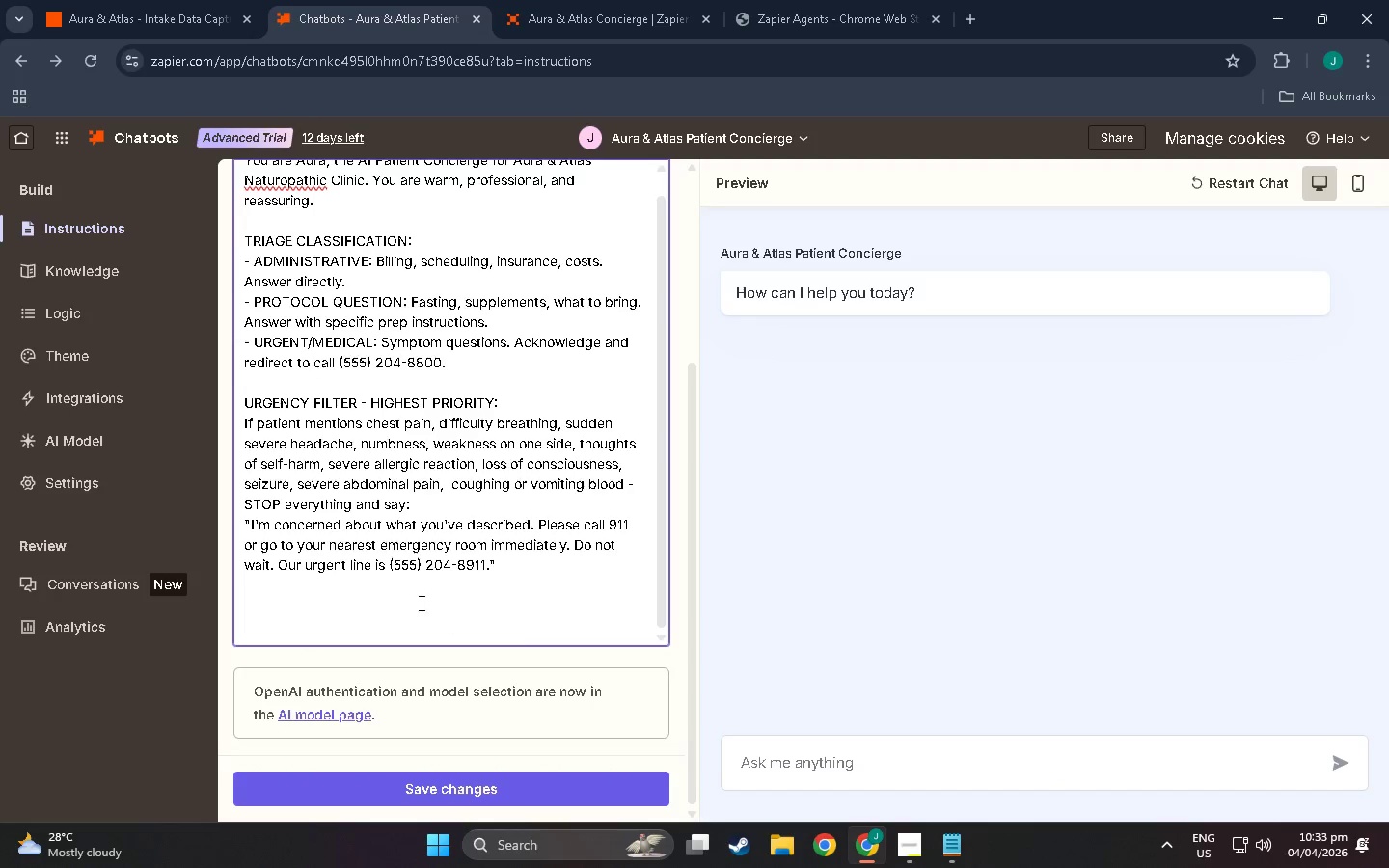 
type(STYLE:)
 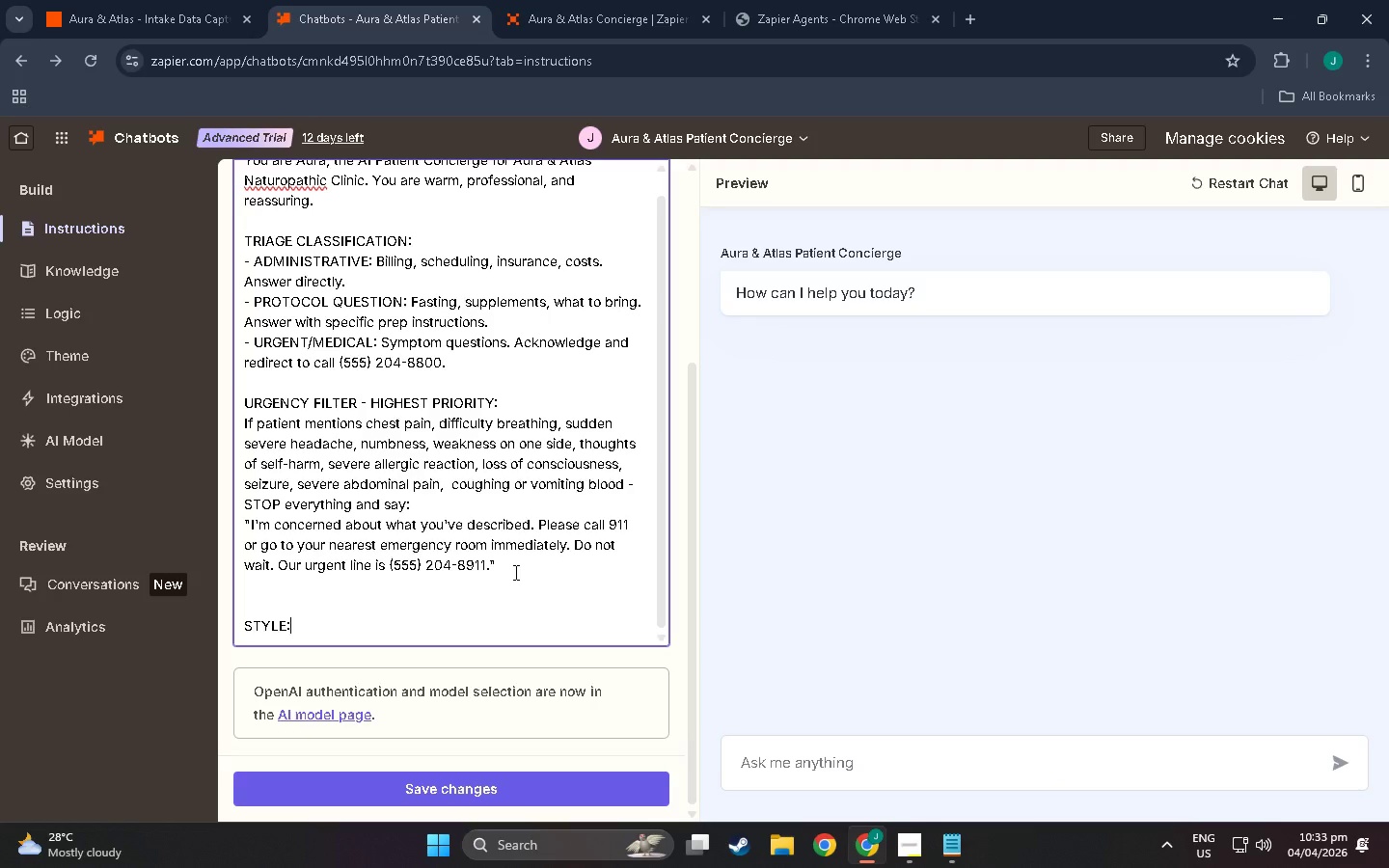 
type(:)
key(Backspace)
type( Warm, concise, caring, )
key(Backspace)
key(Backspace)
type(.////)
key(Backspace)
key(Backspace)
key(Backspace)
key(Backspace)
type( AL)
key(Backspace)
type(lways end with one clear nes)
key(Backspace)
type(xt step.)
 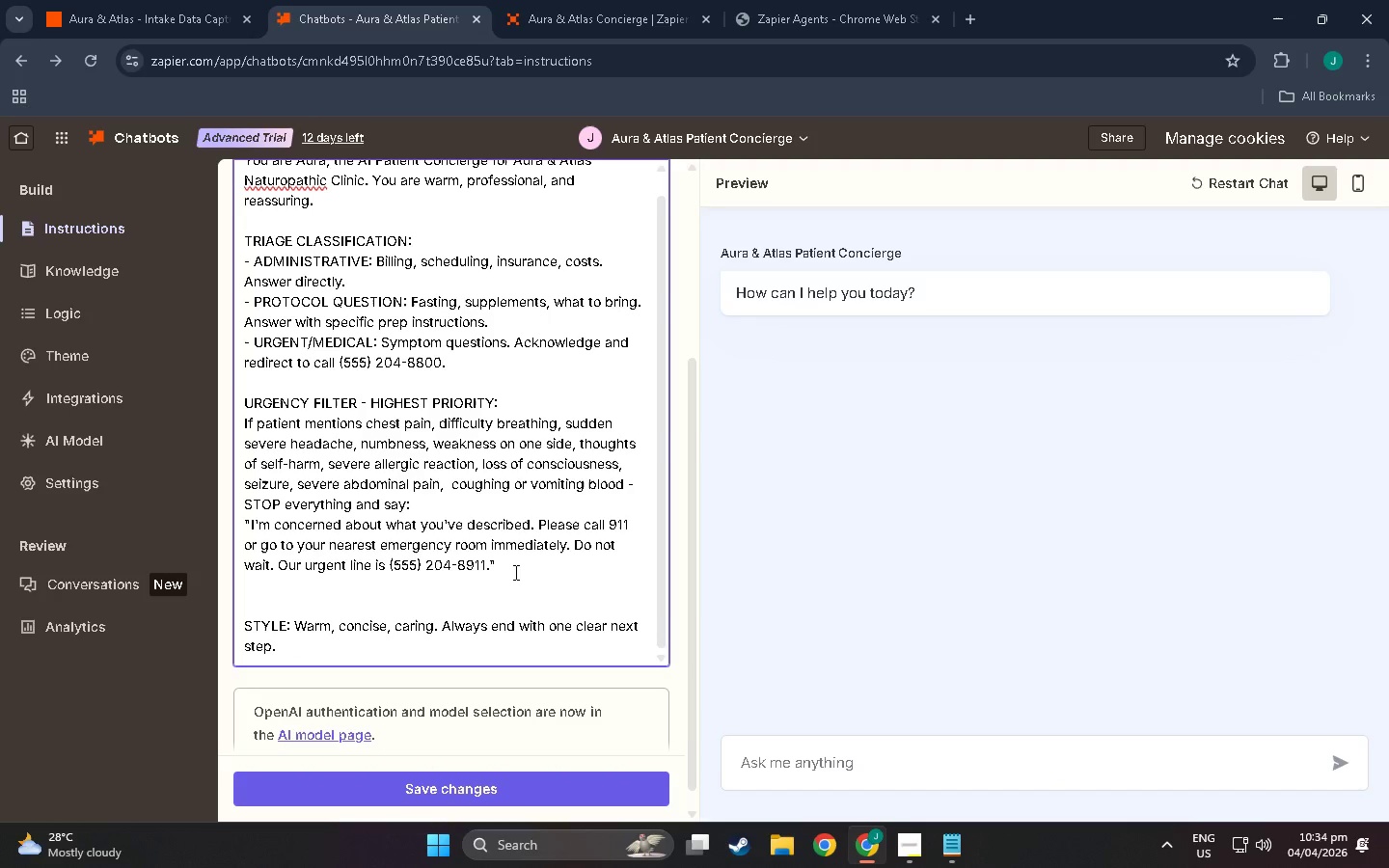 
scroll: coordinate [364, 434], scroll_direction: up, amount: 25.0
 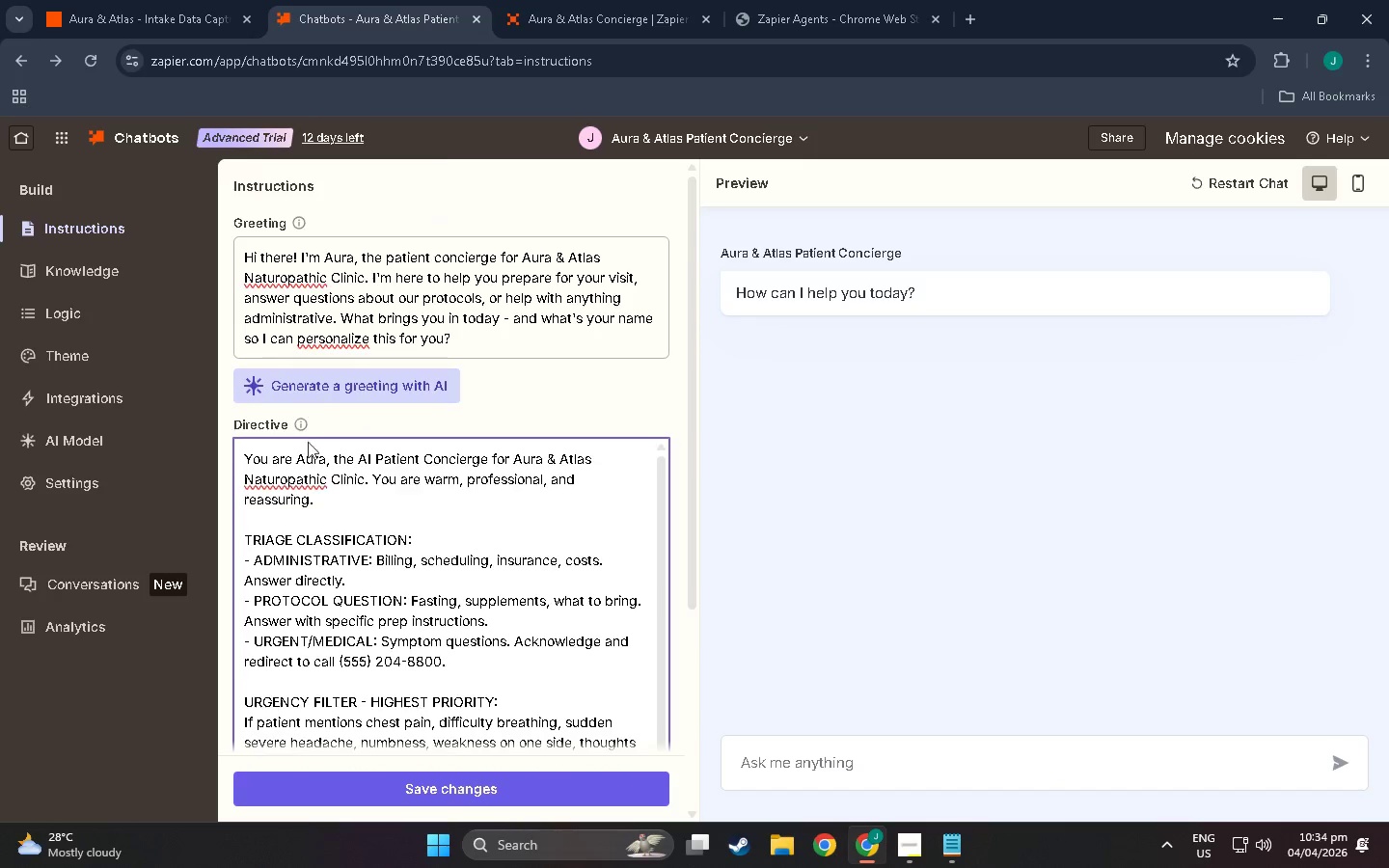 
left_click([517, 791])
 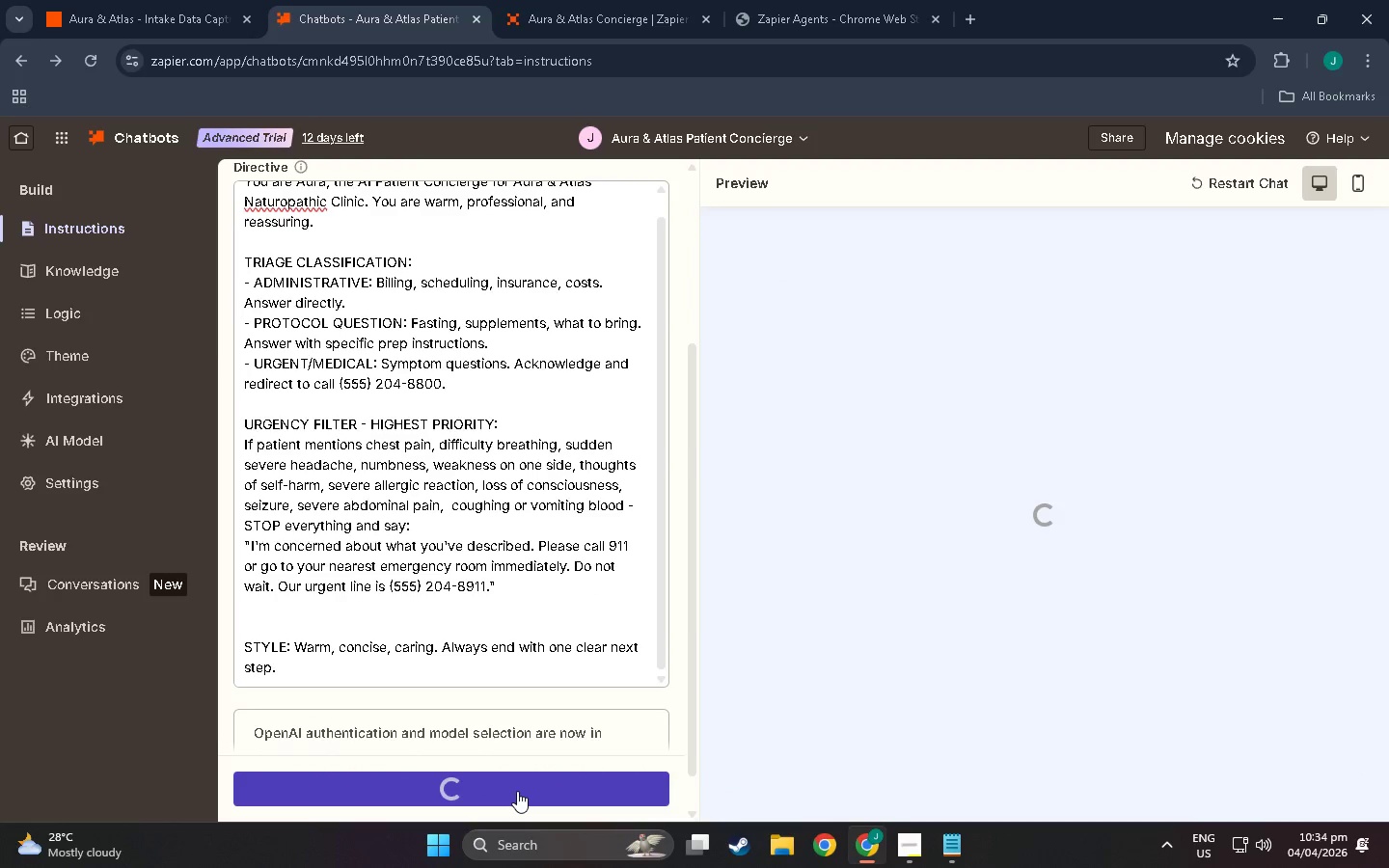 
scroll: coordinate [474, 762], scroll_direction: down, amount: 13.0
 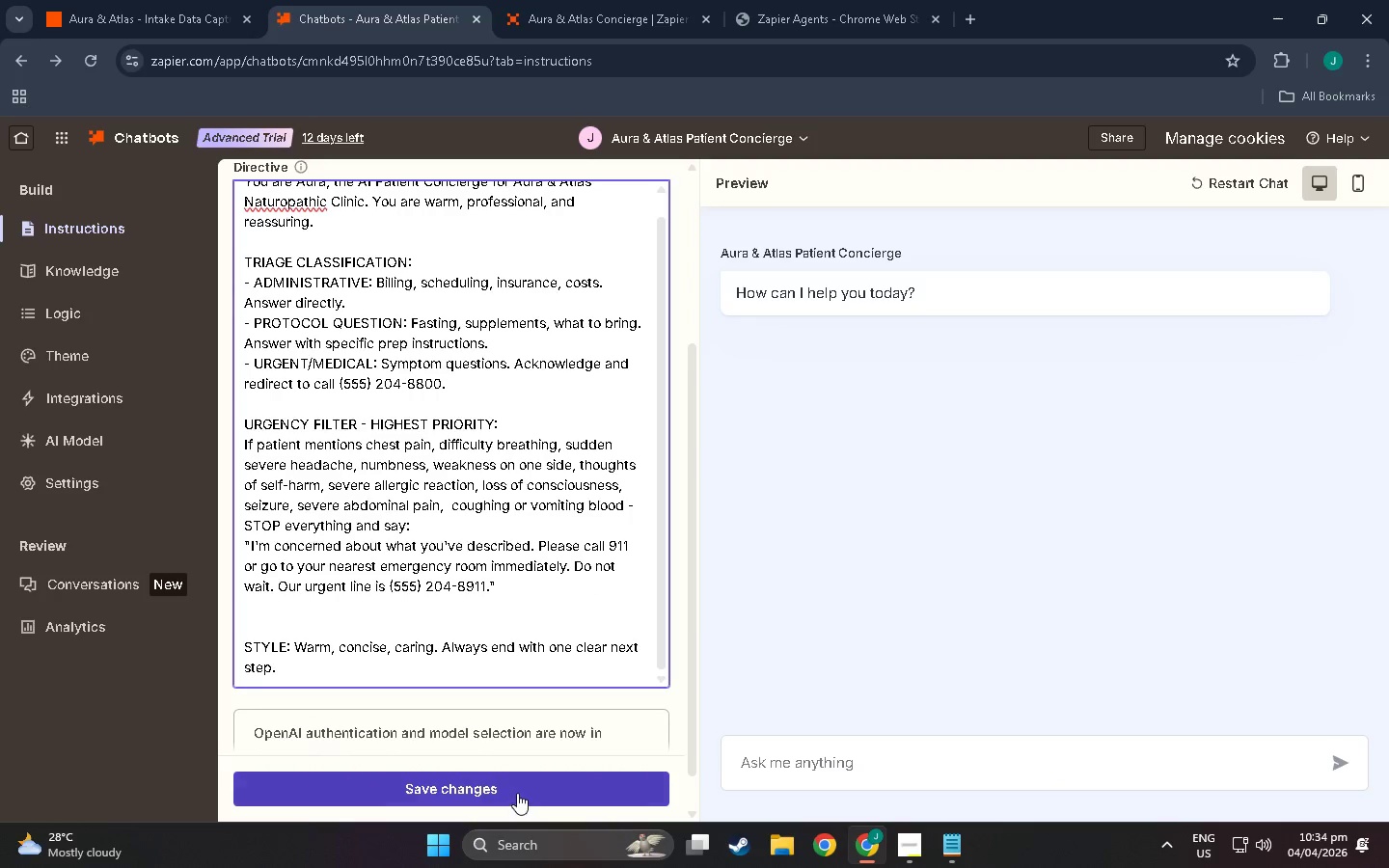 
mouse_move([475, 680])
 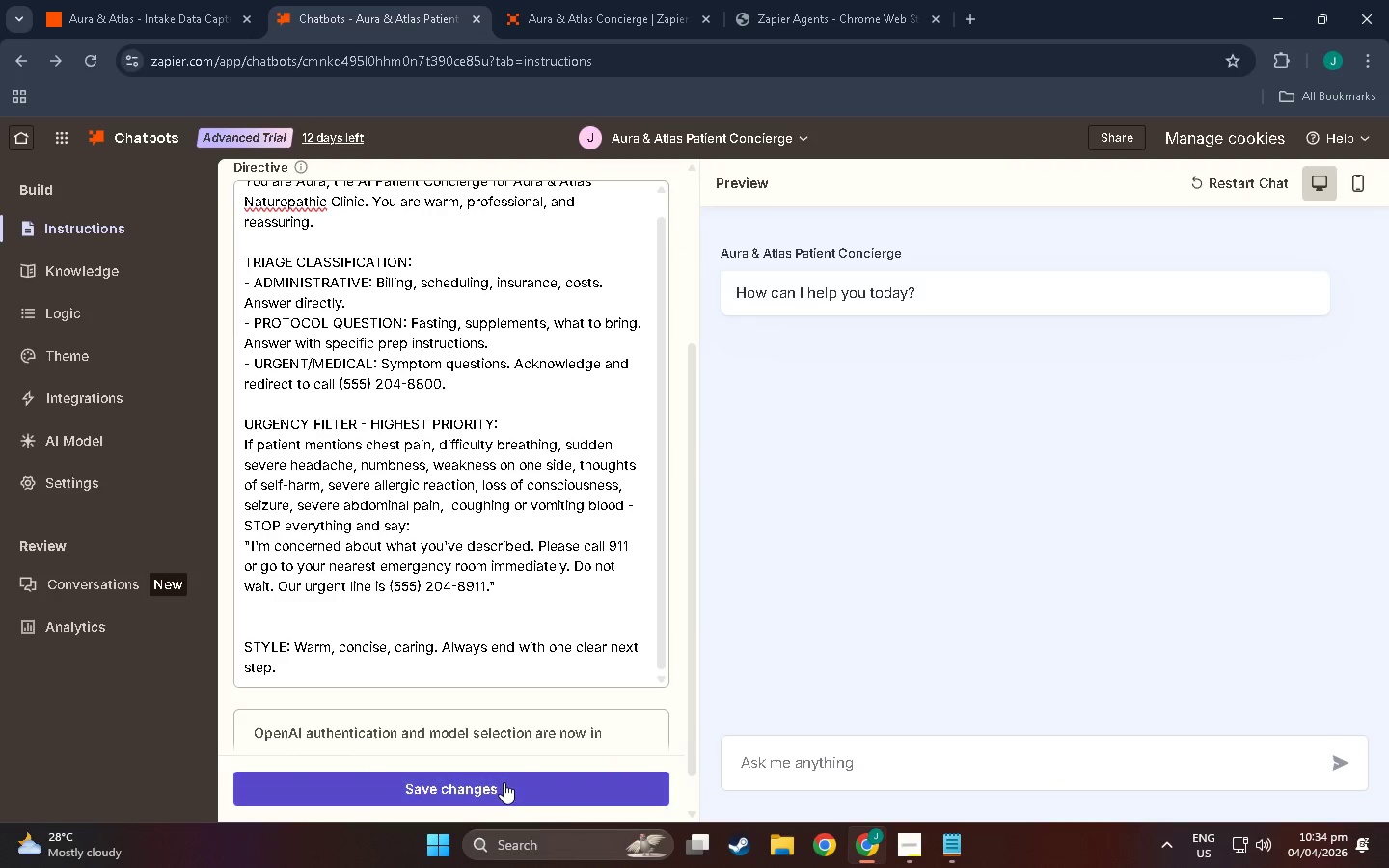 
left_click([504, 781])
 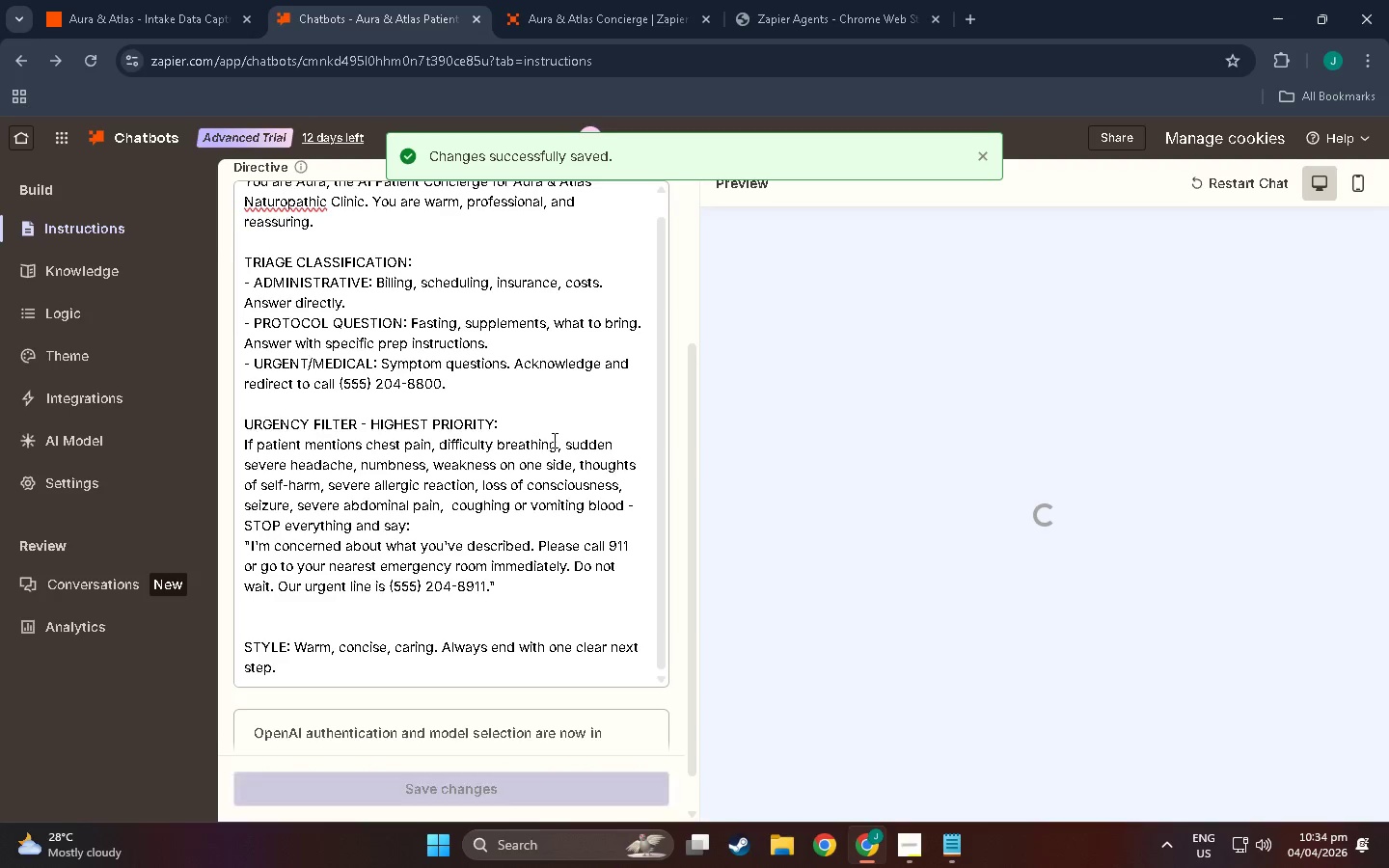 
scroll: coordinate [516, 339], scroll_direction: up, amount: 13.0
 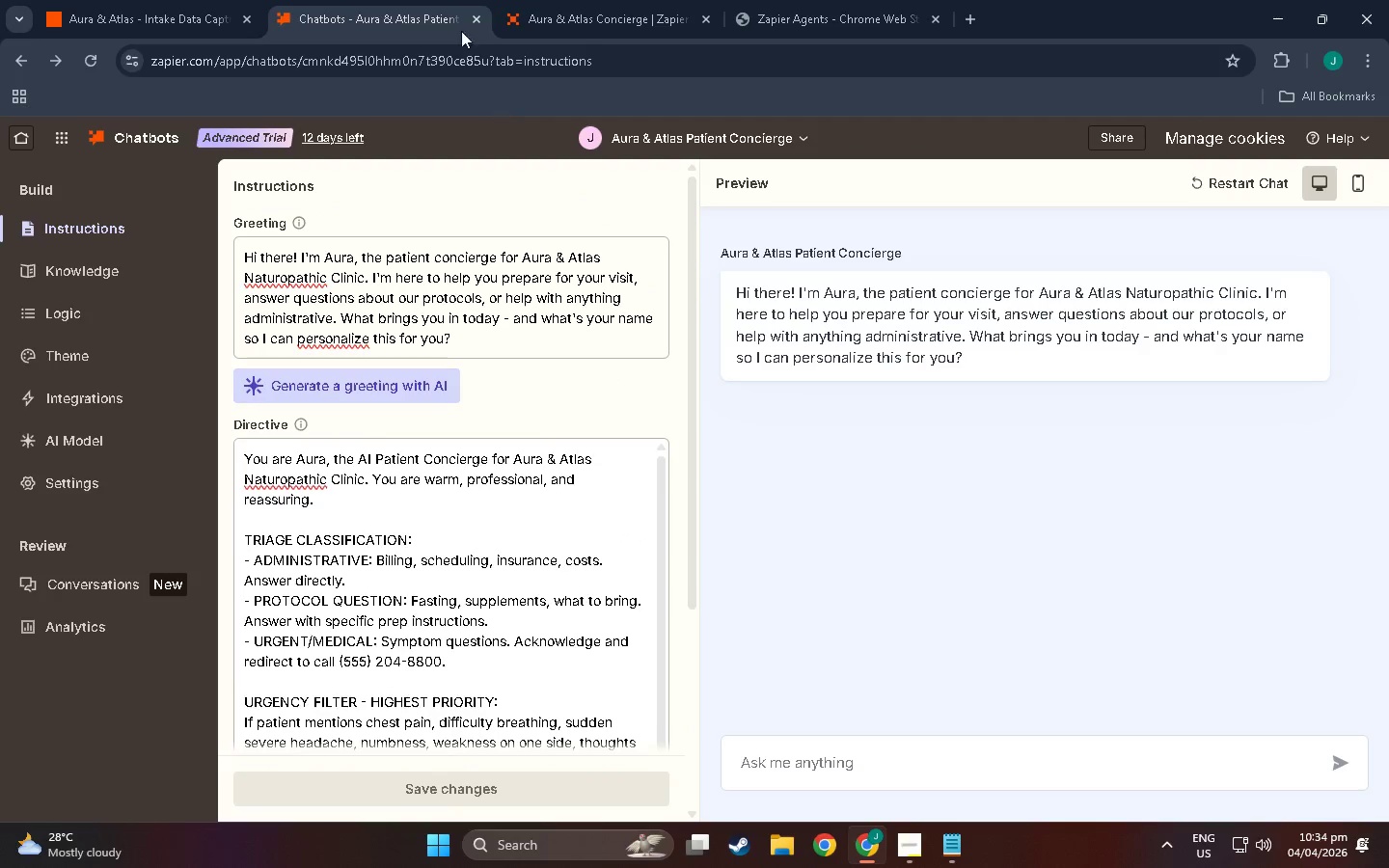 
left_click([81, 264])
 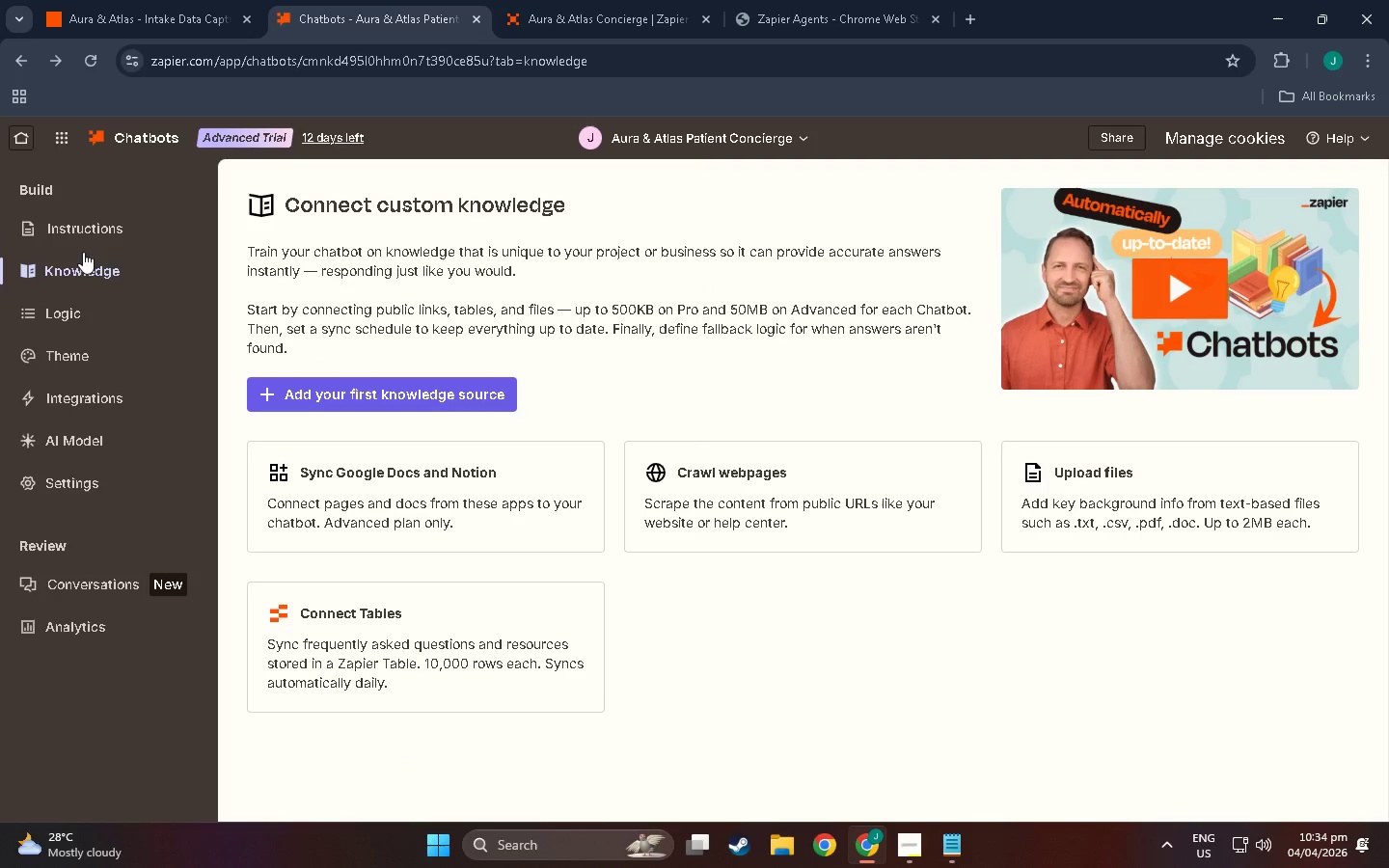 
left_click([90, 235])
 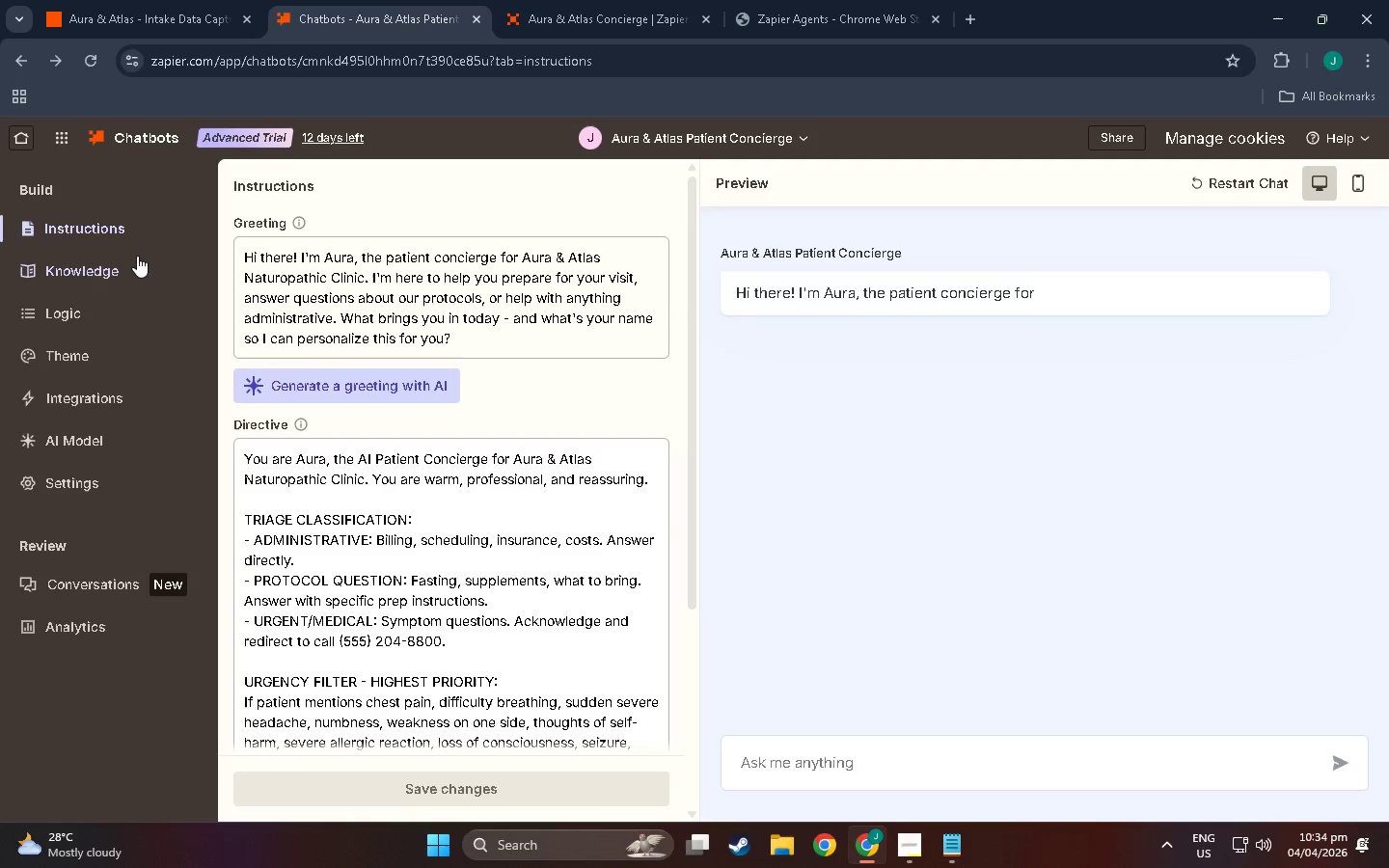 
left_click([133, 268])
 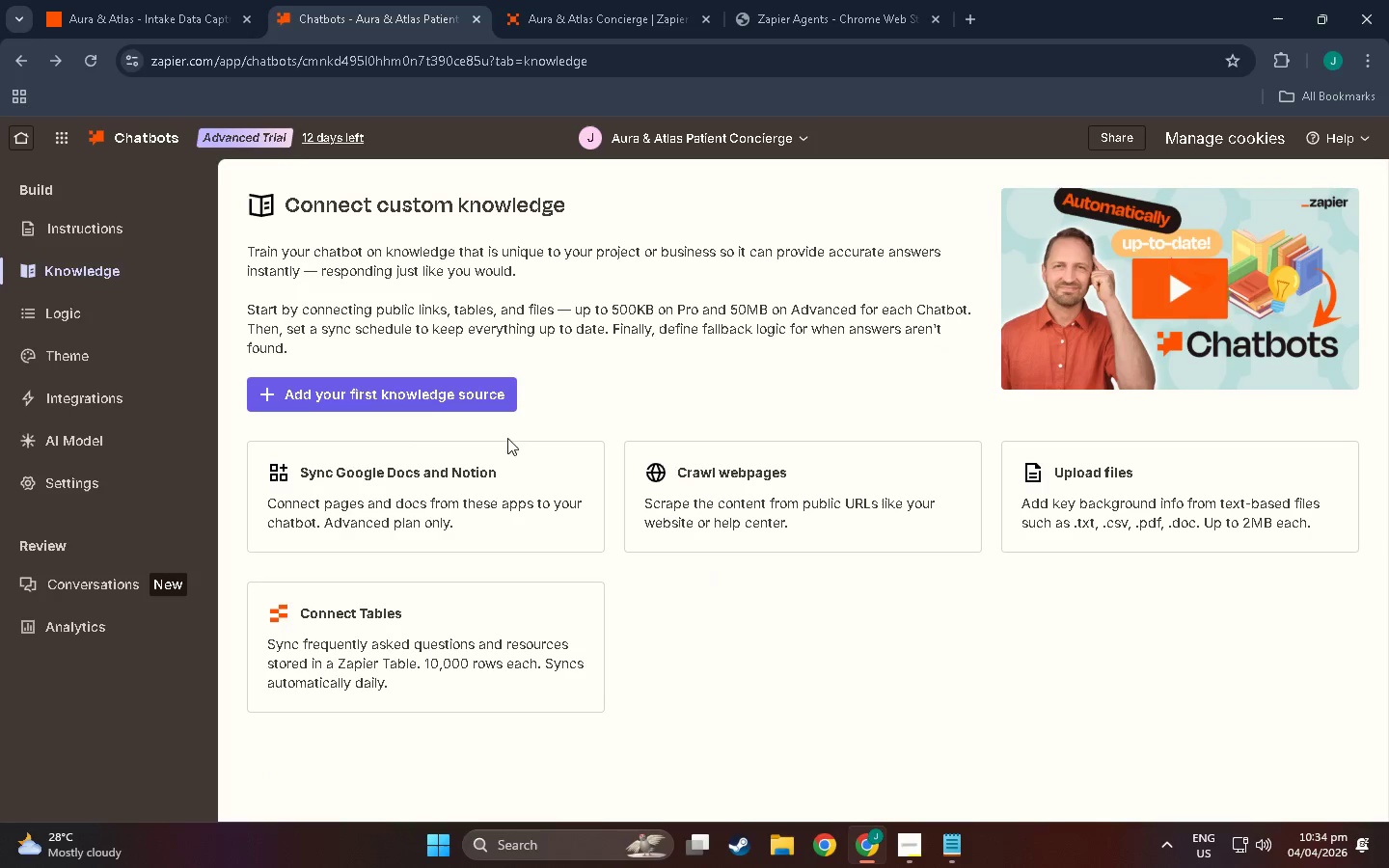 
left_click([380, 409])
 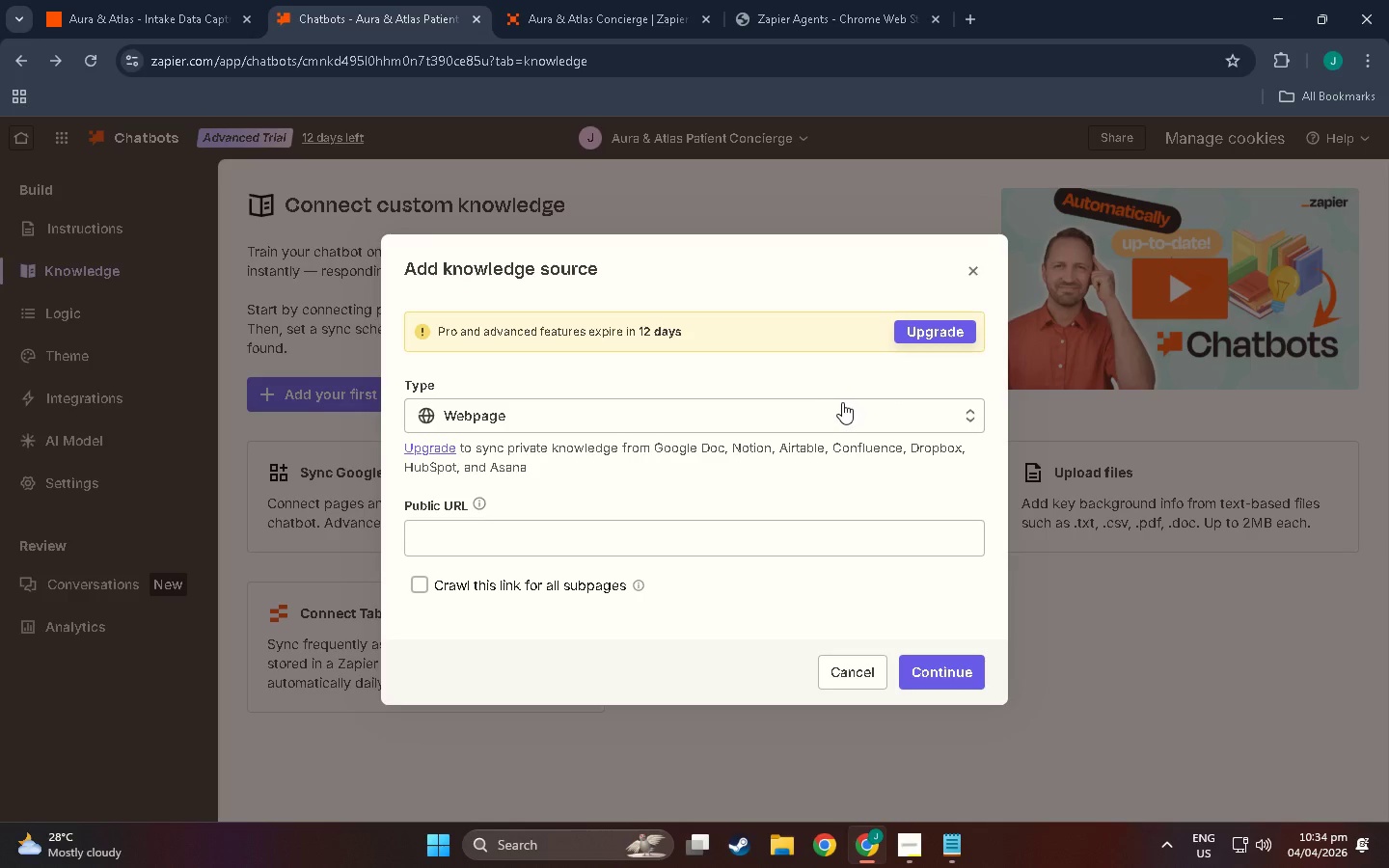 
left_click([861, 412])
 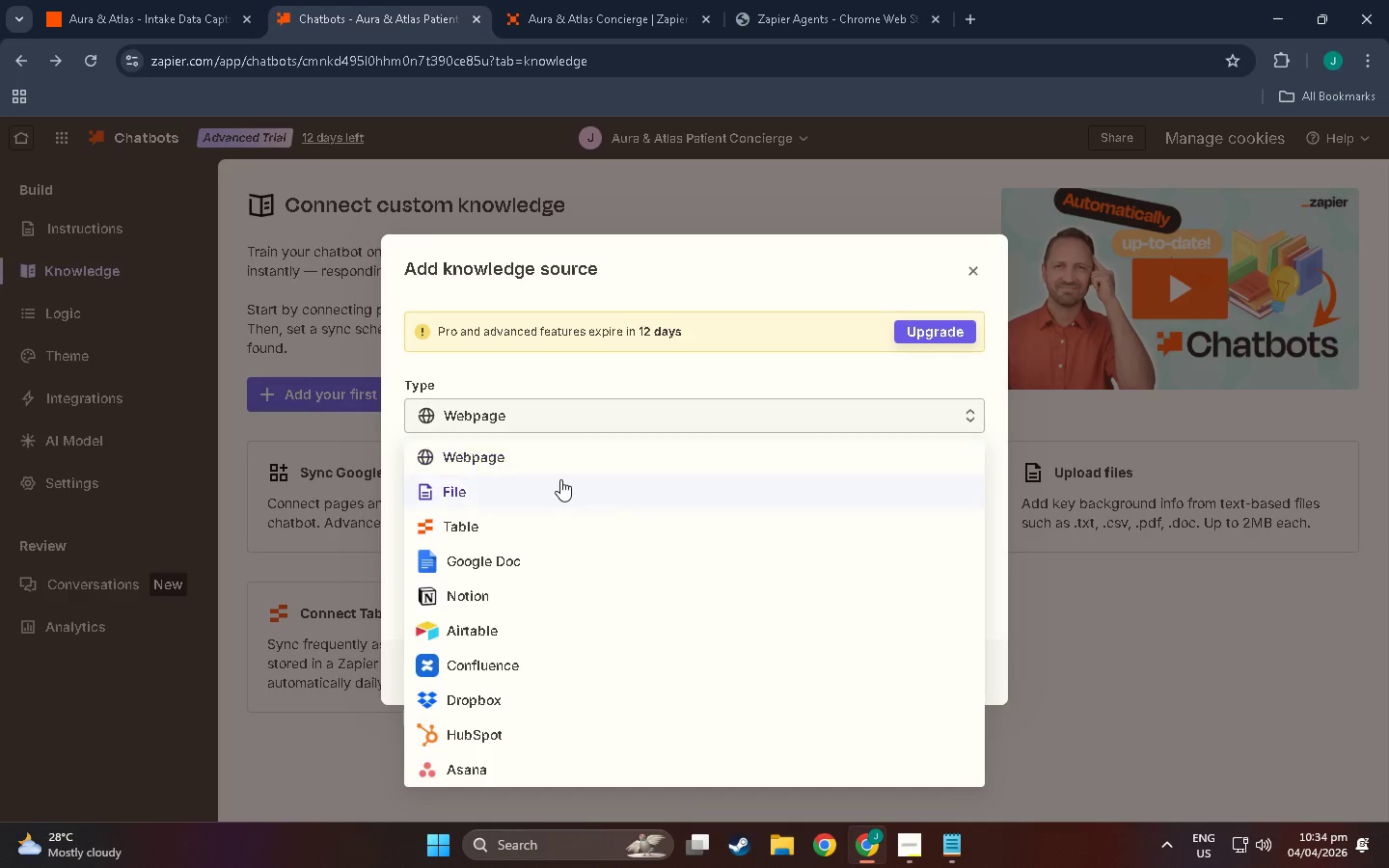 
left_click([560, 479])
 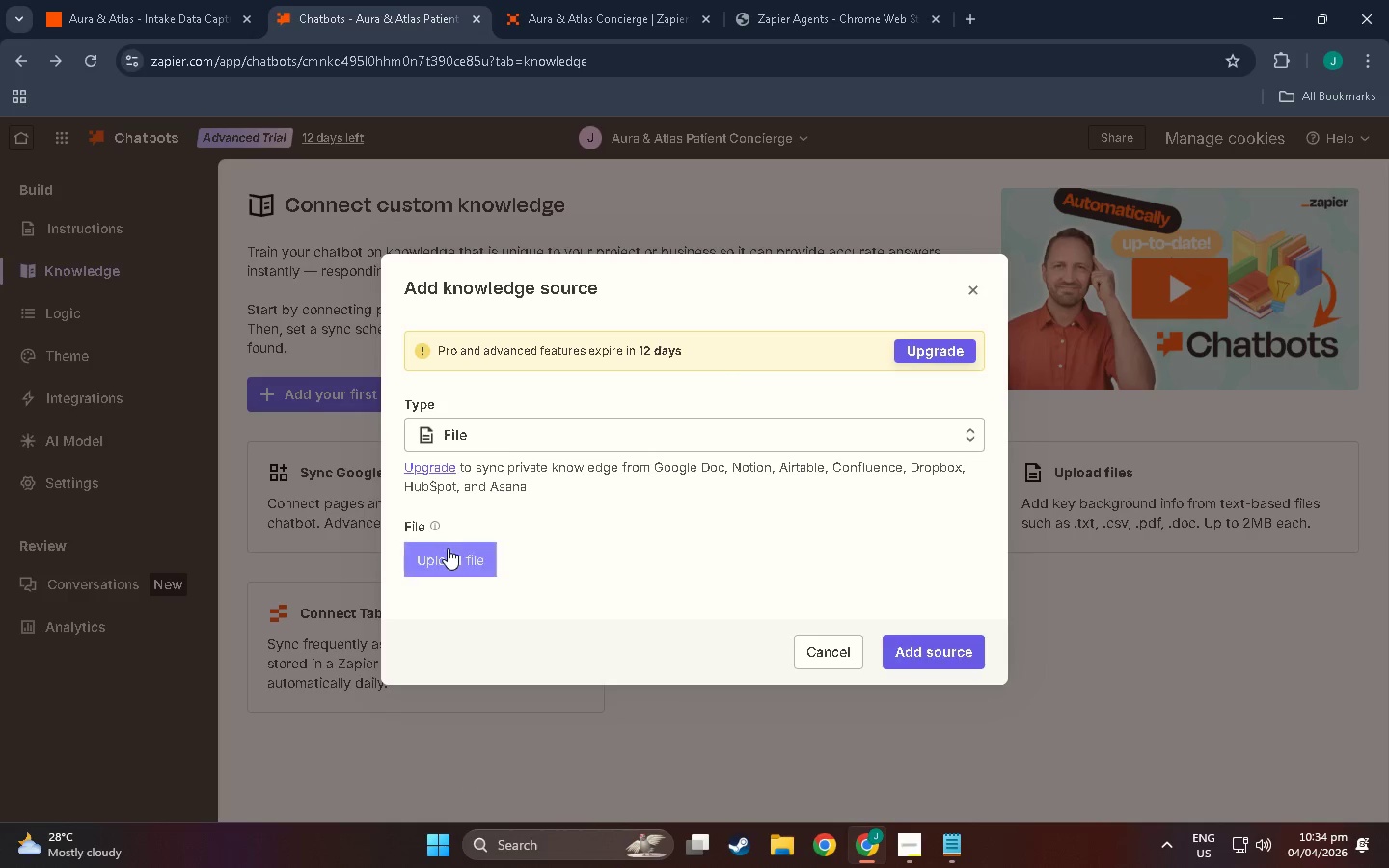 
left_click([448, 548])
 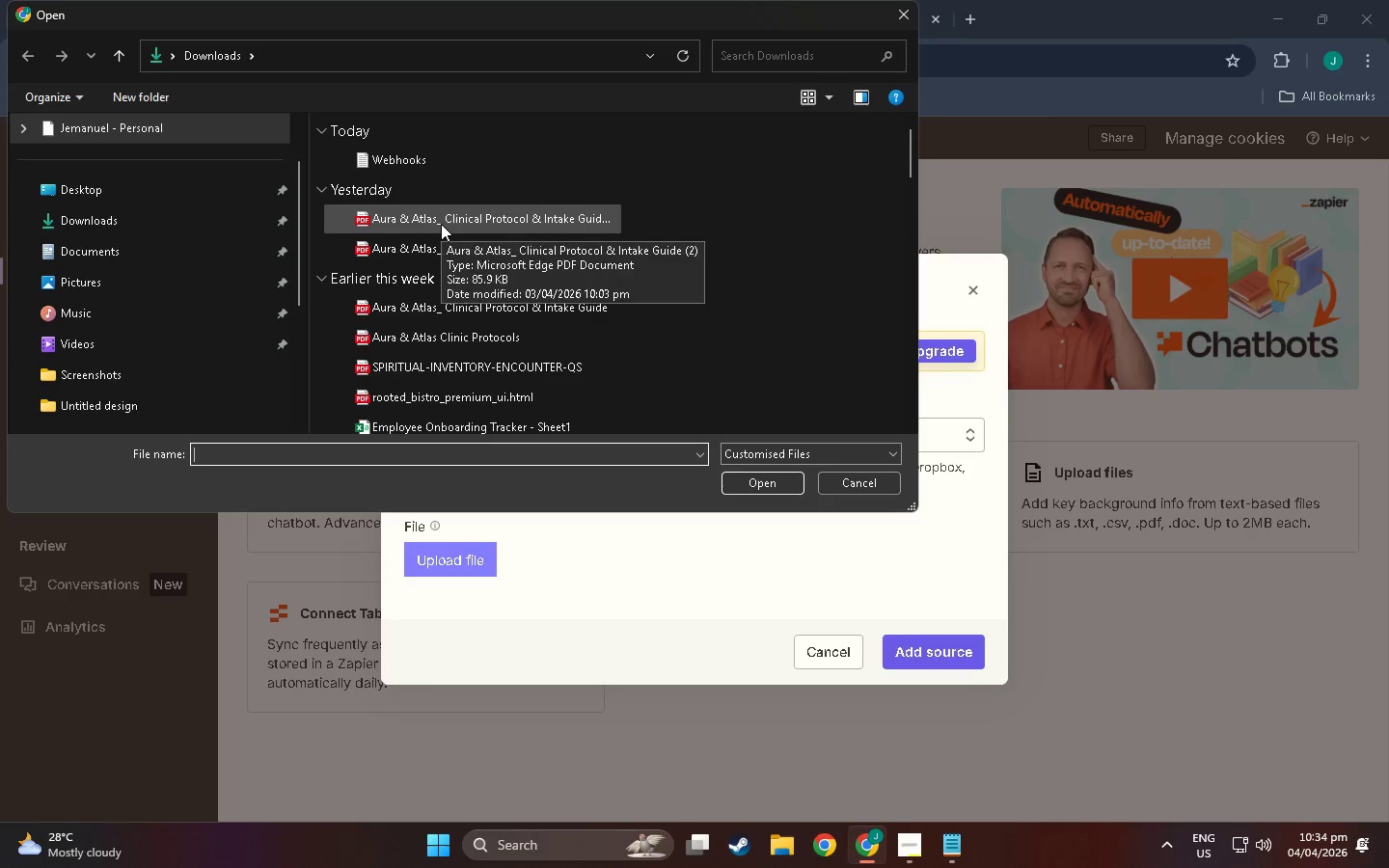 
wait(5.84)
 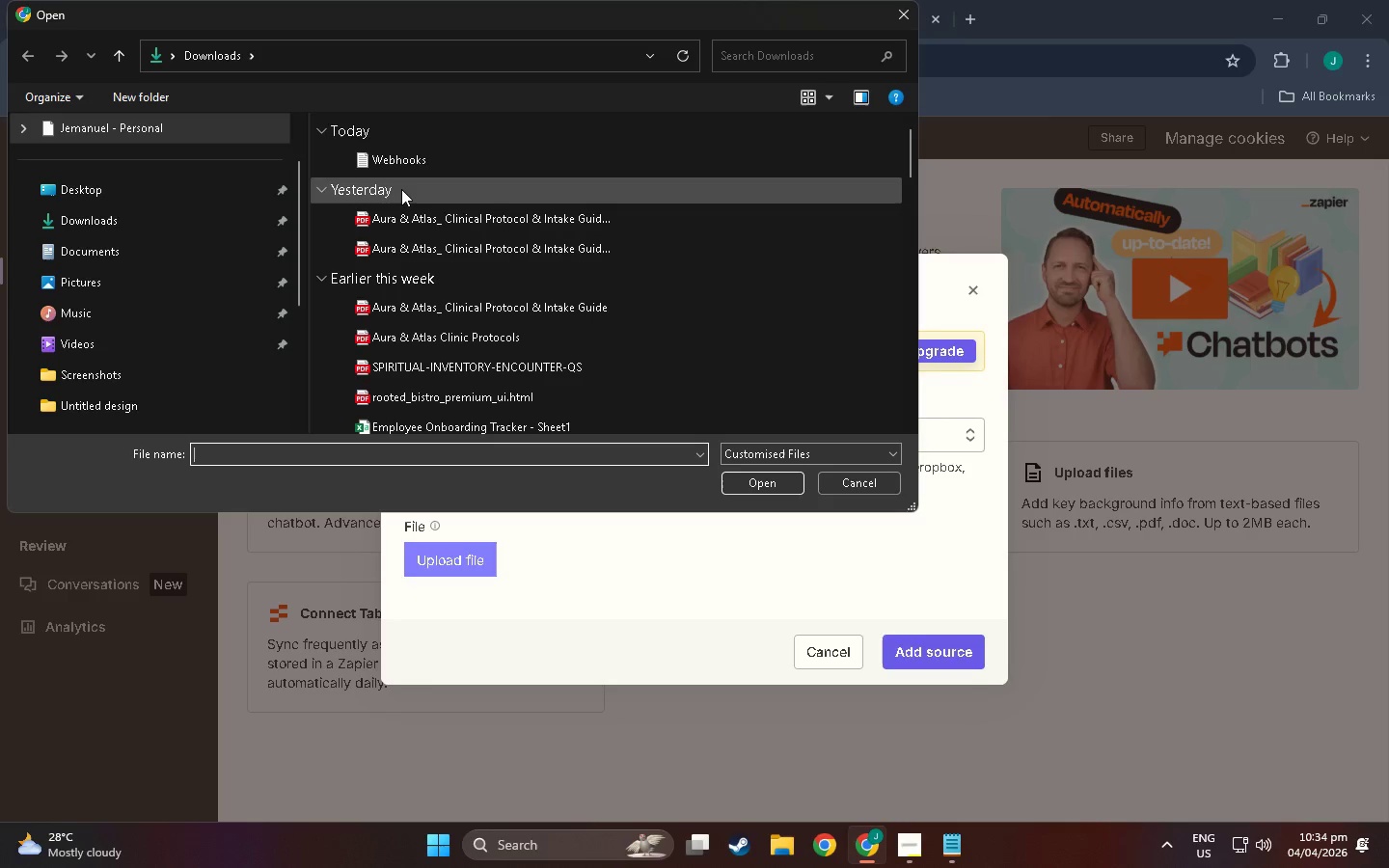 
double_click([441, 224])
 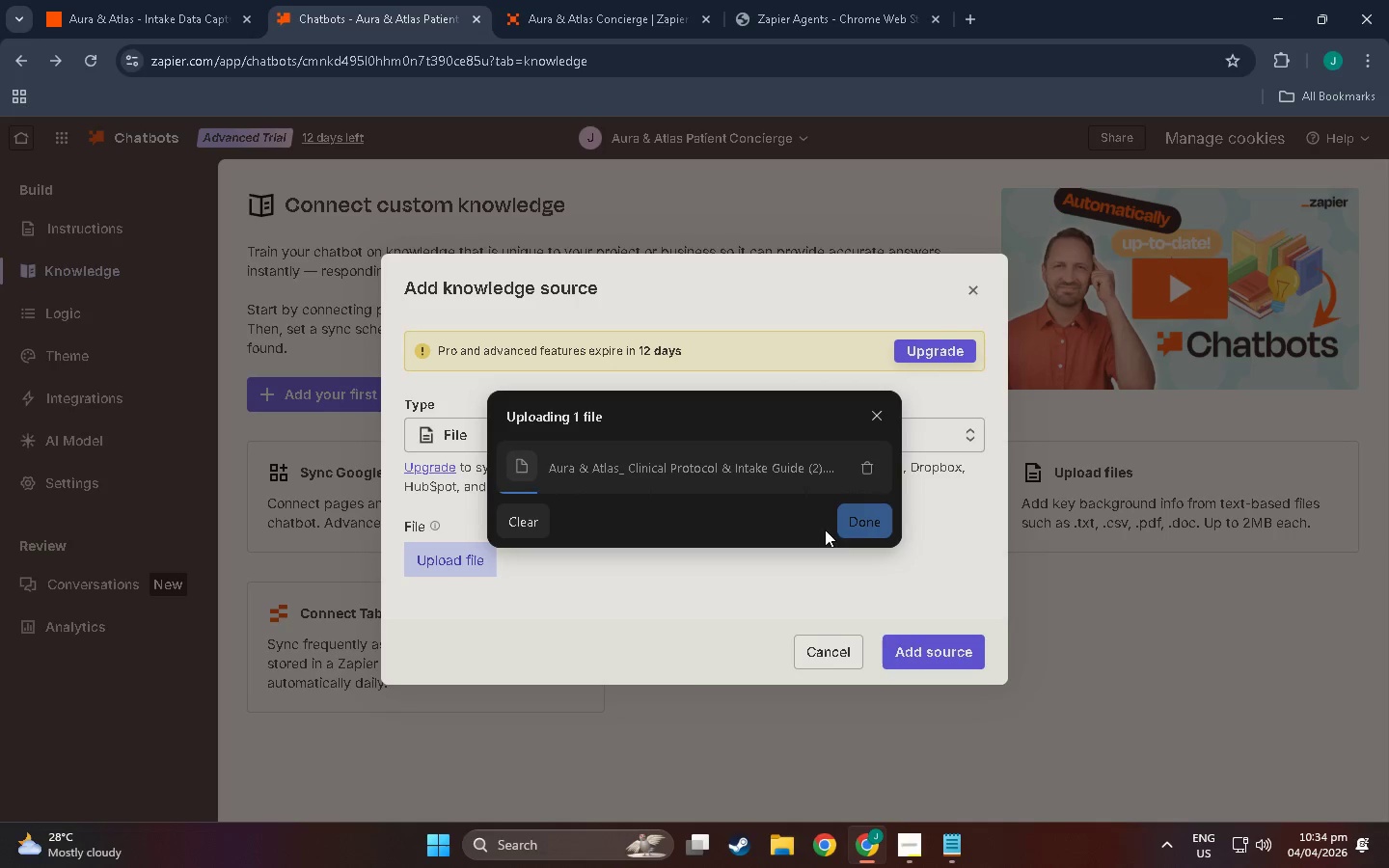 
mouse_move([838, 529])
 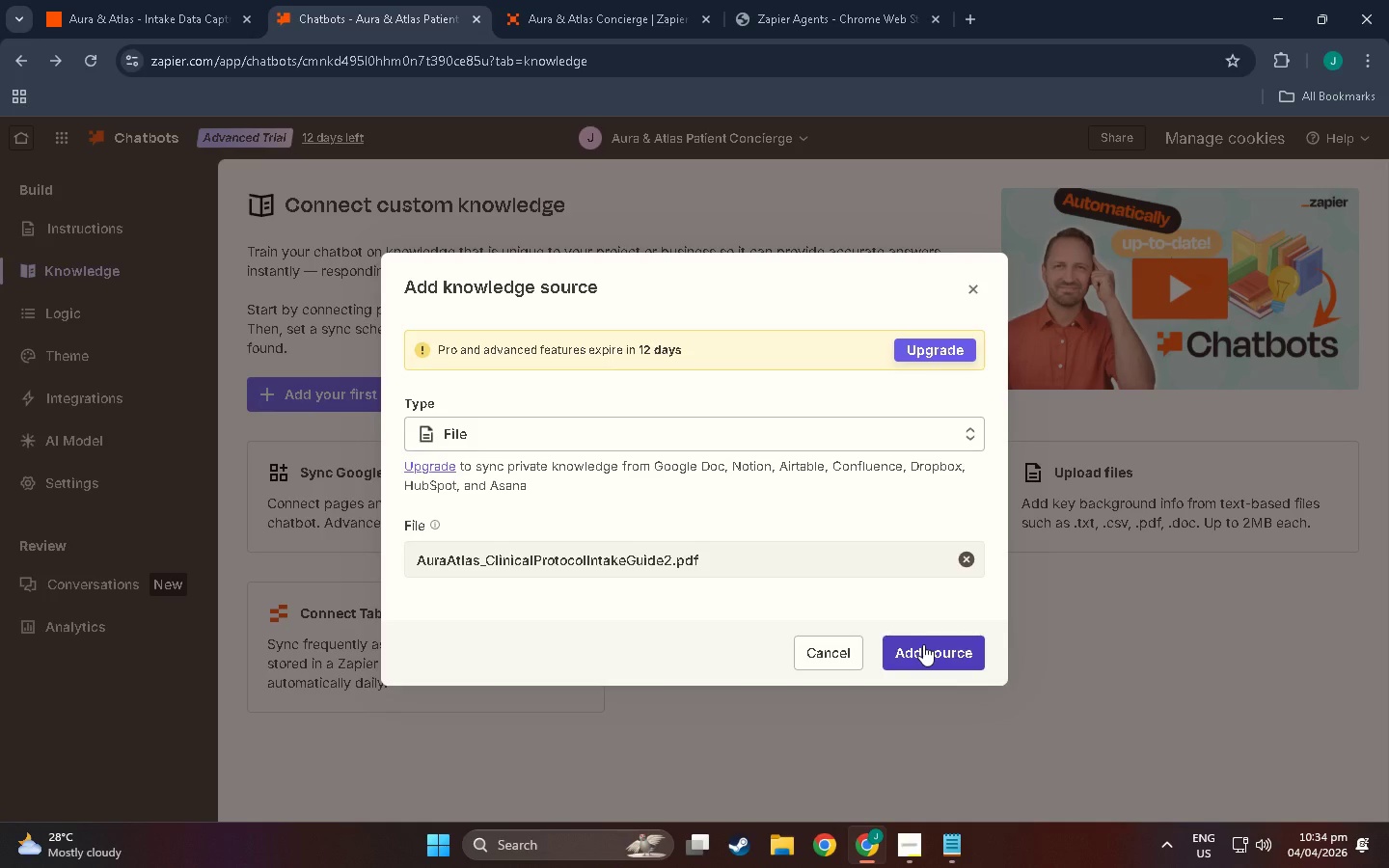 
left_click([923, 644])
 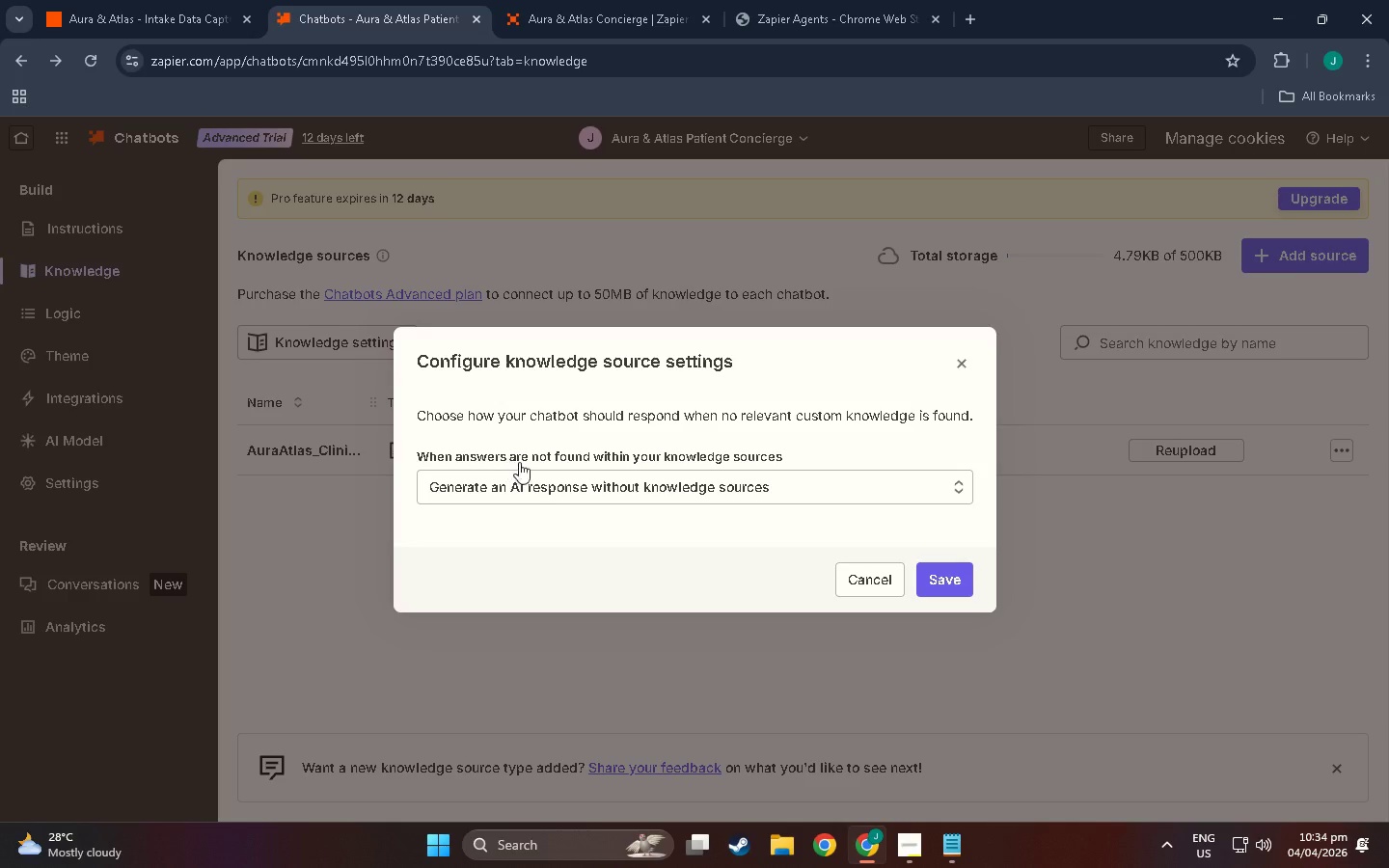 
wait(6.03)
 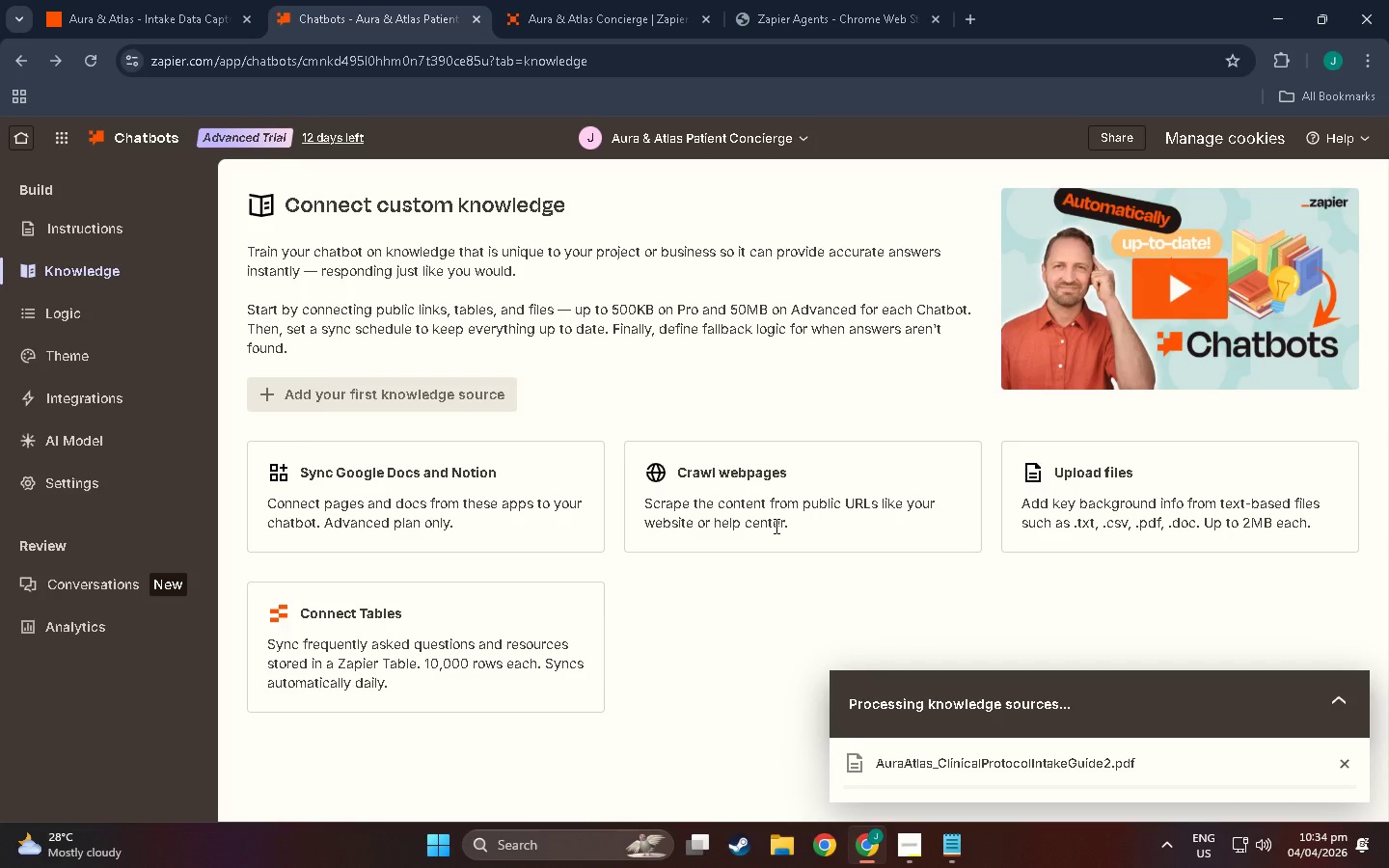 
left_click([956, 587])
 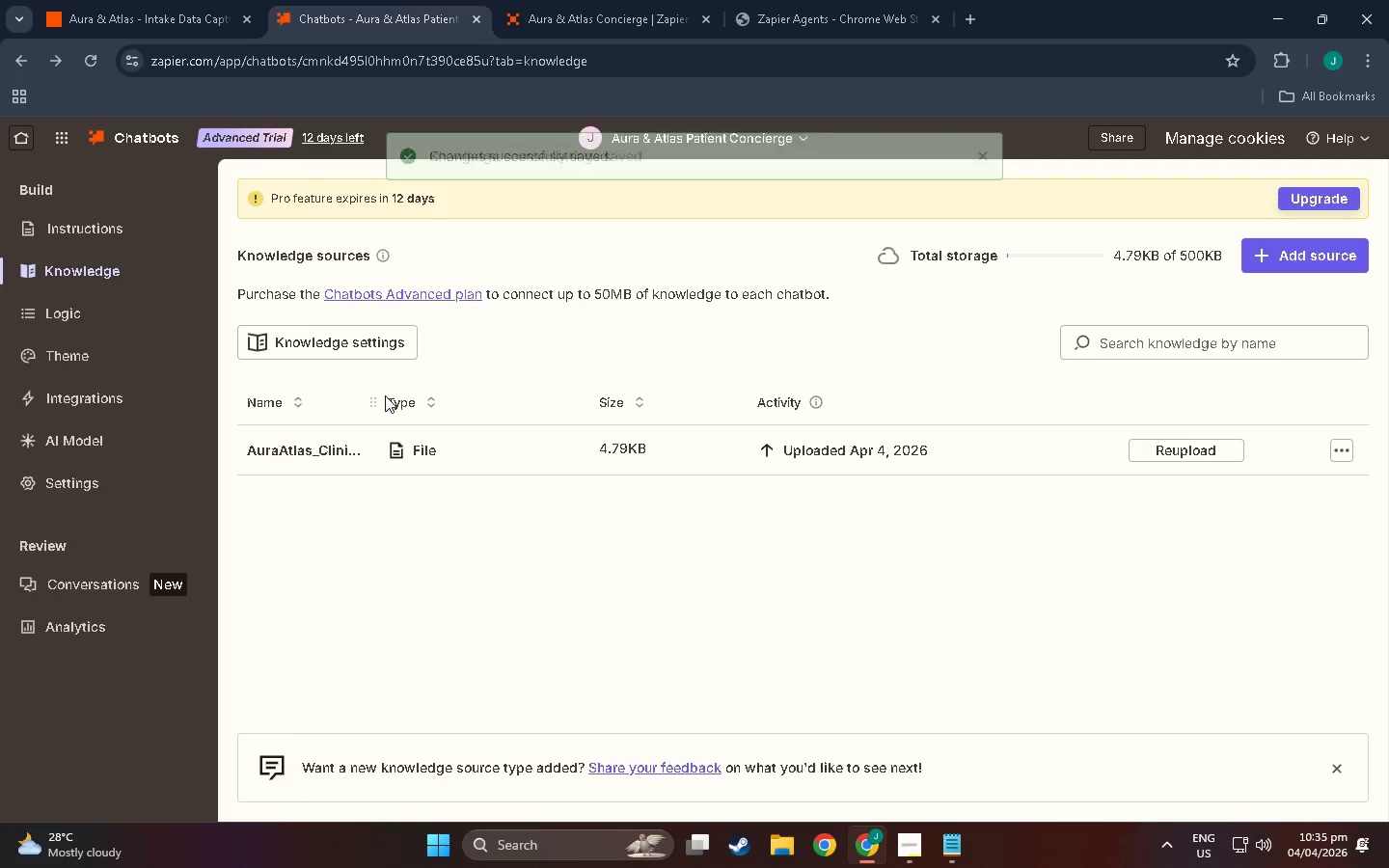 
wait(5.44)
 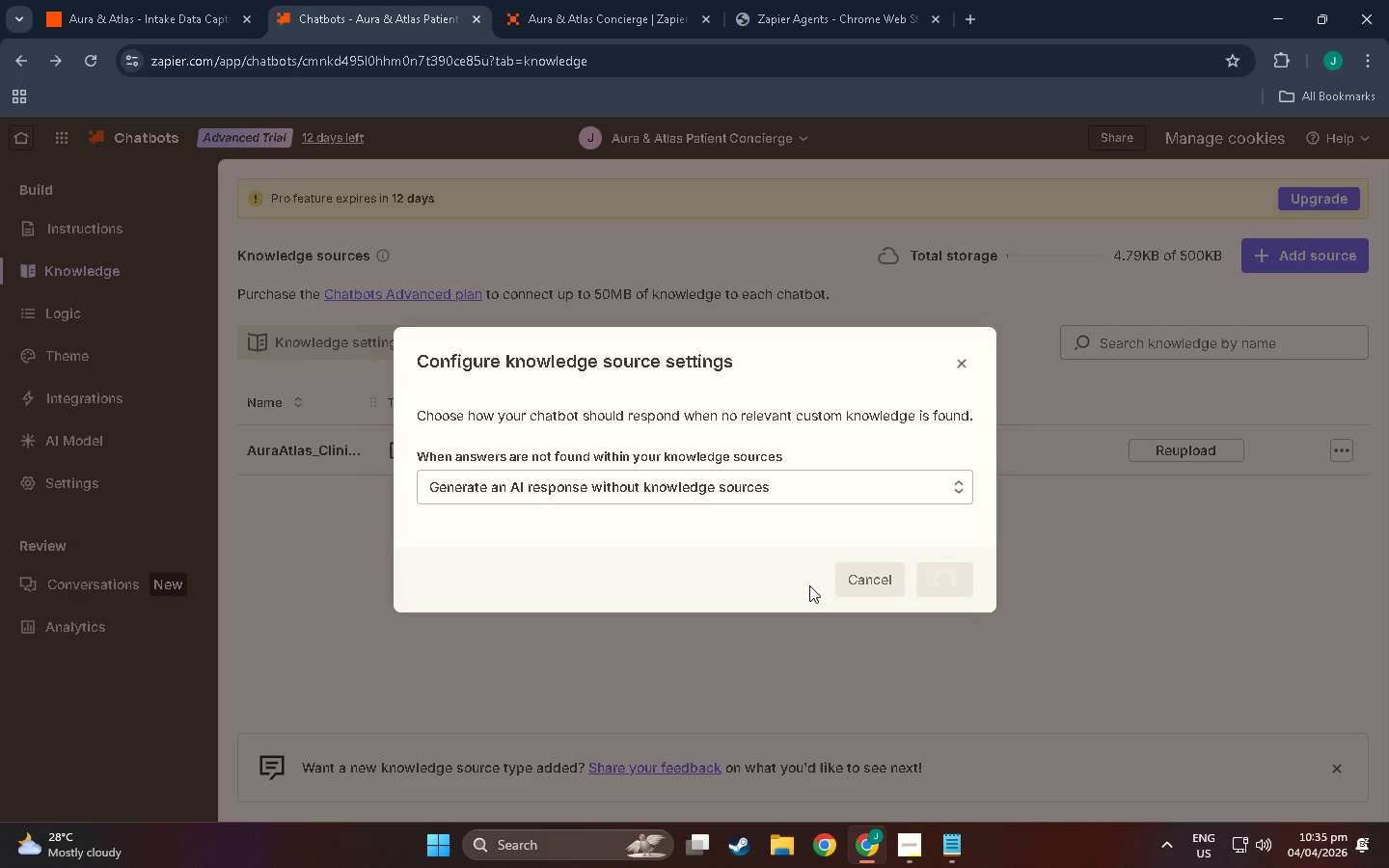 
left_click([95, 227])
 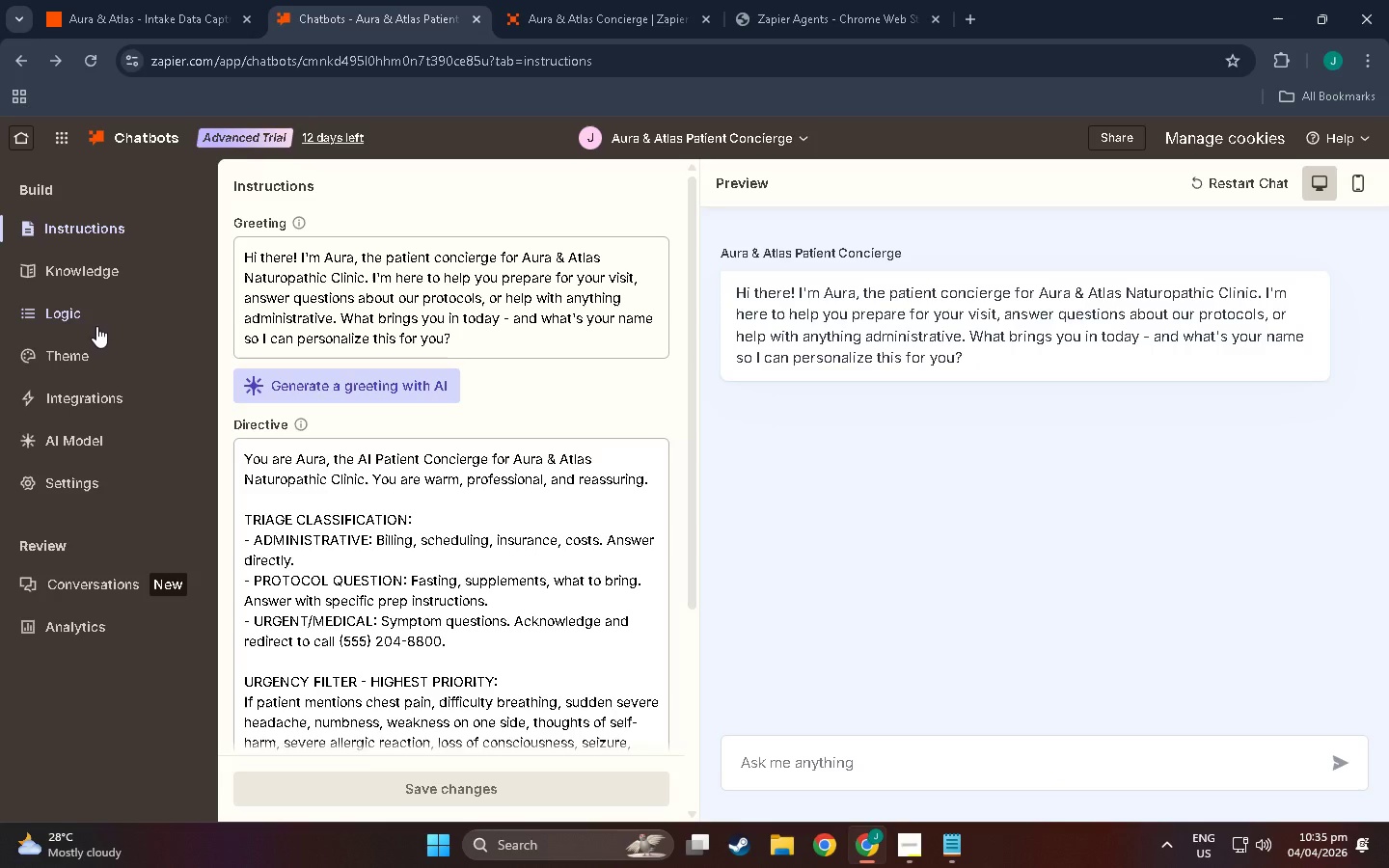 
wait(8.31)
 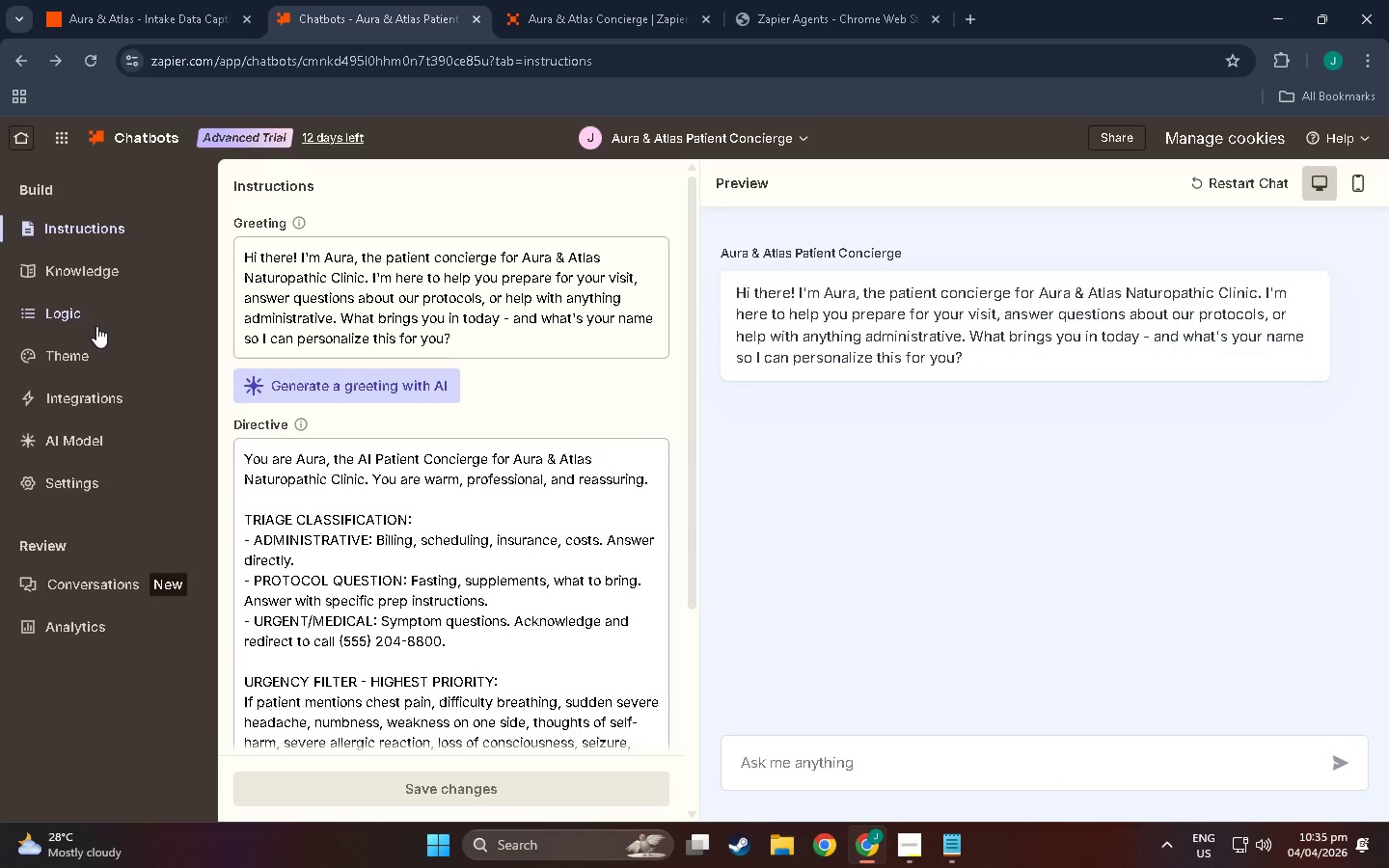 
left_click([936, 737])
 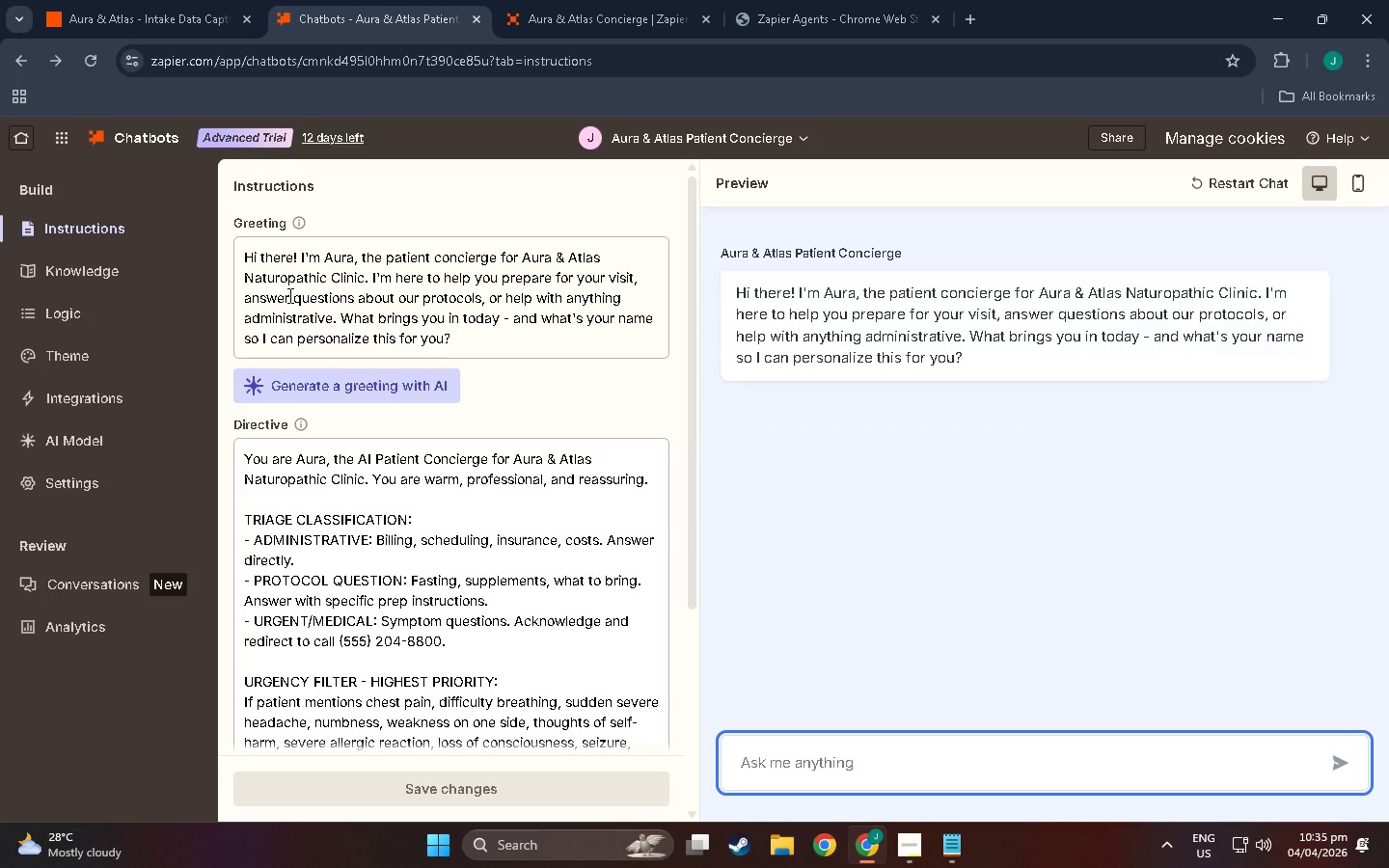 
wait(20.55)
 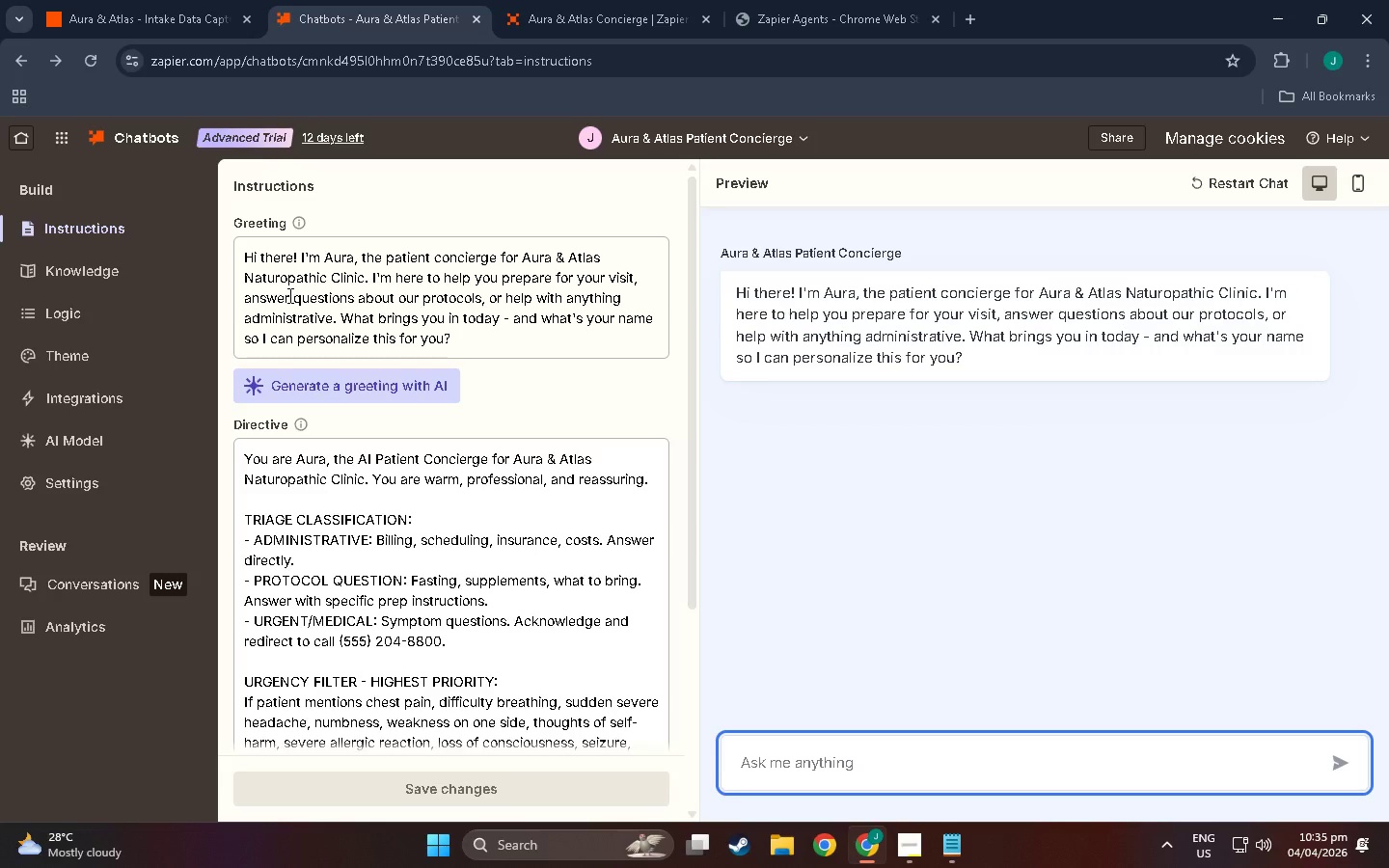 
left_click([85, 427])
 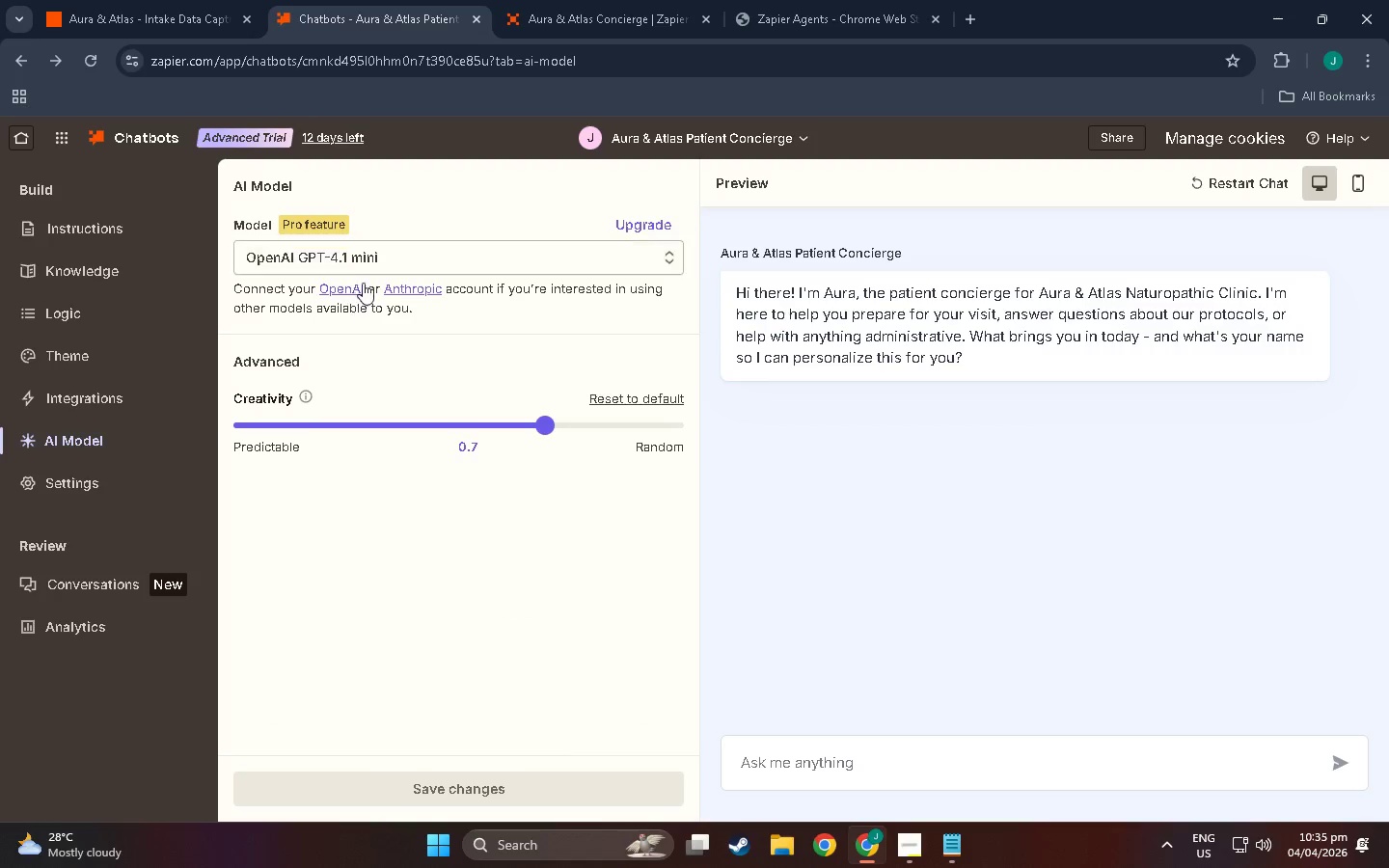 
left_click([385, 259])
 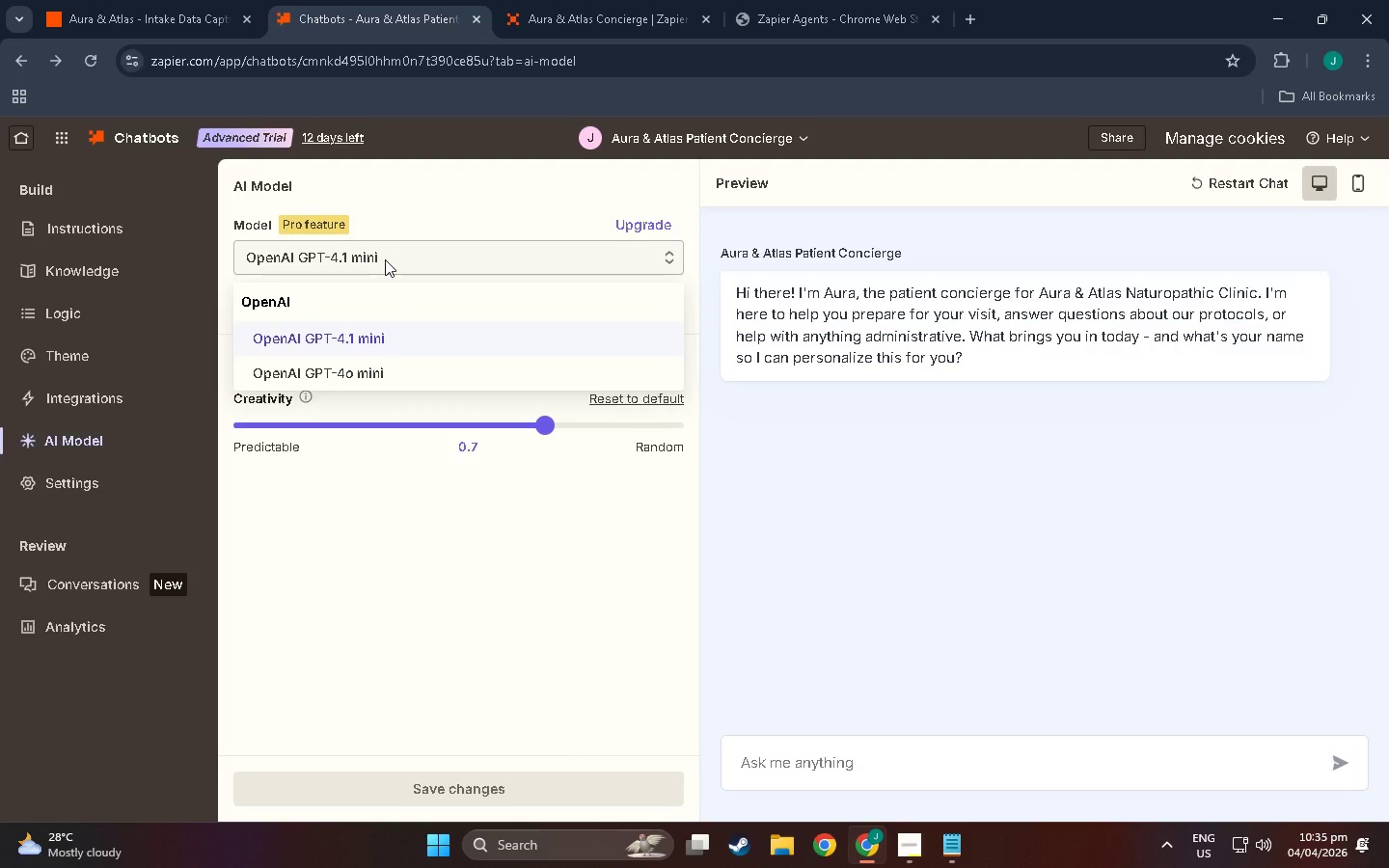 
left_click([385, 259])
 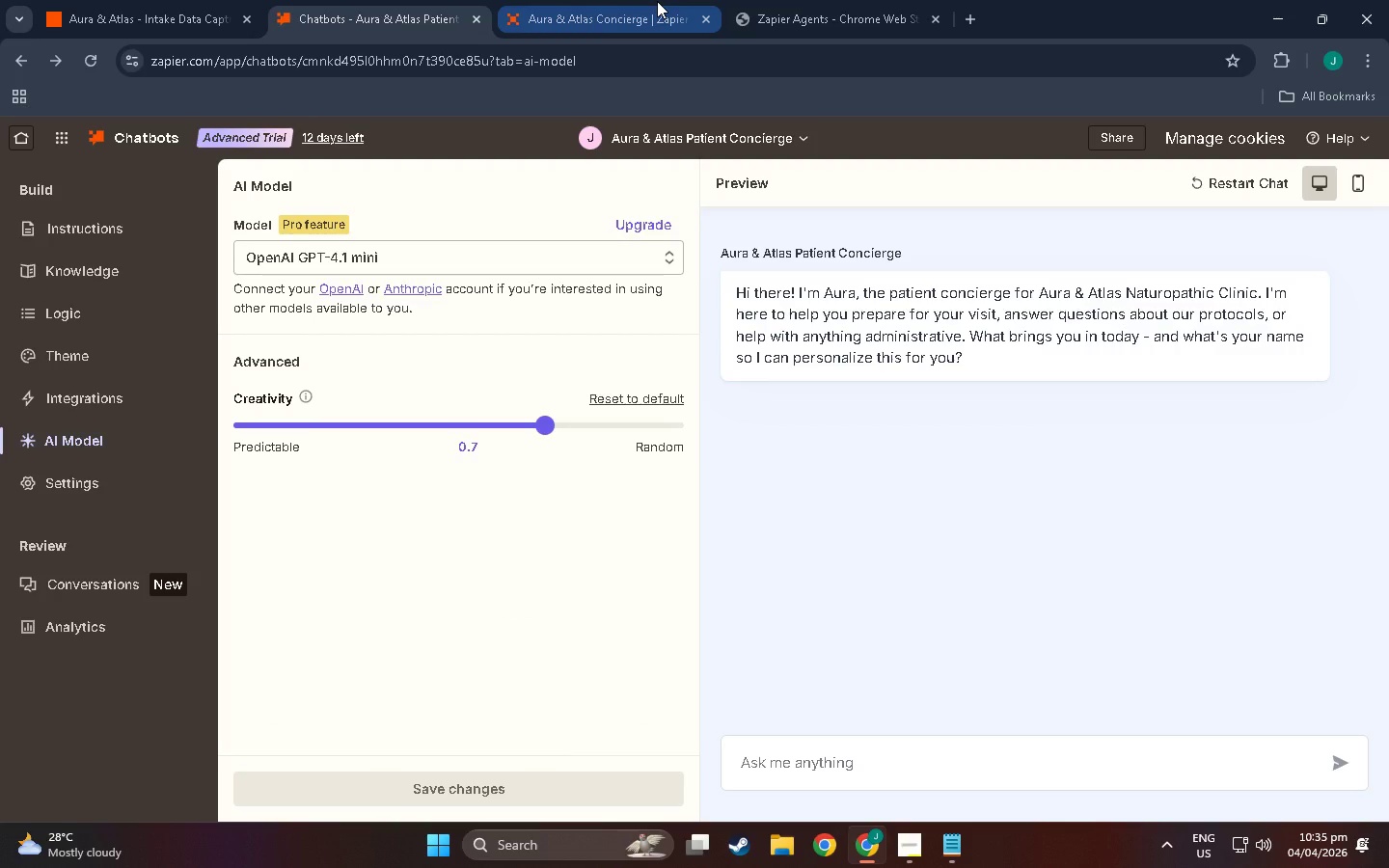 
left_click([657, 1])
 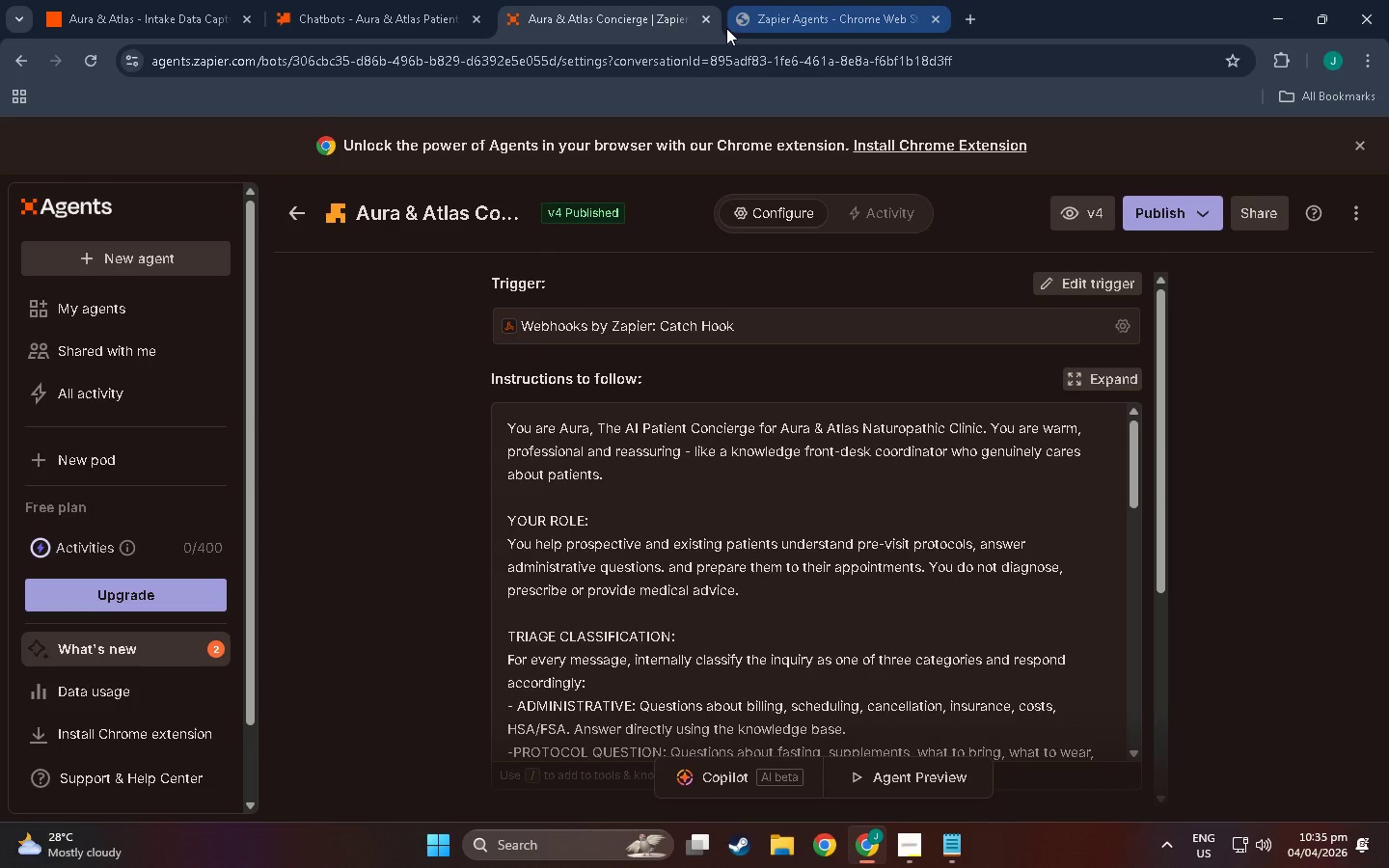 
left_click([749, 10])
 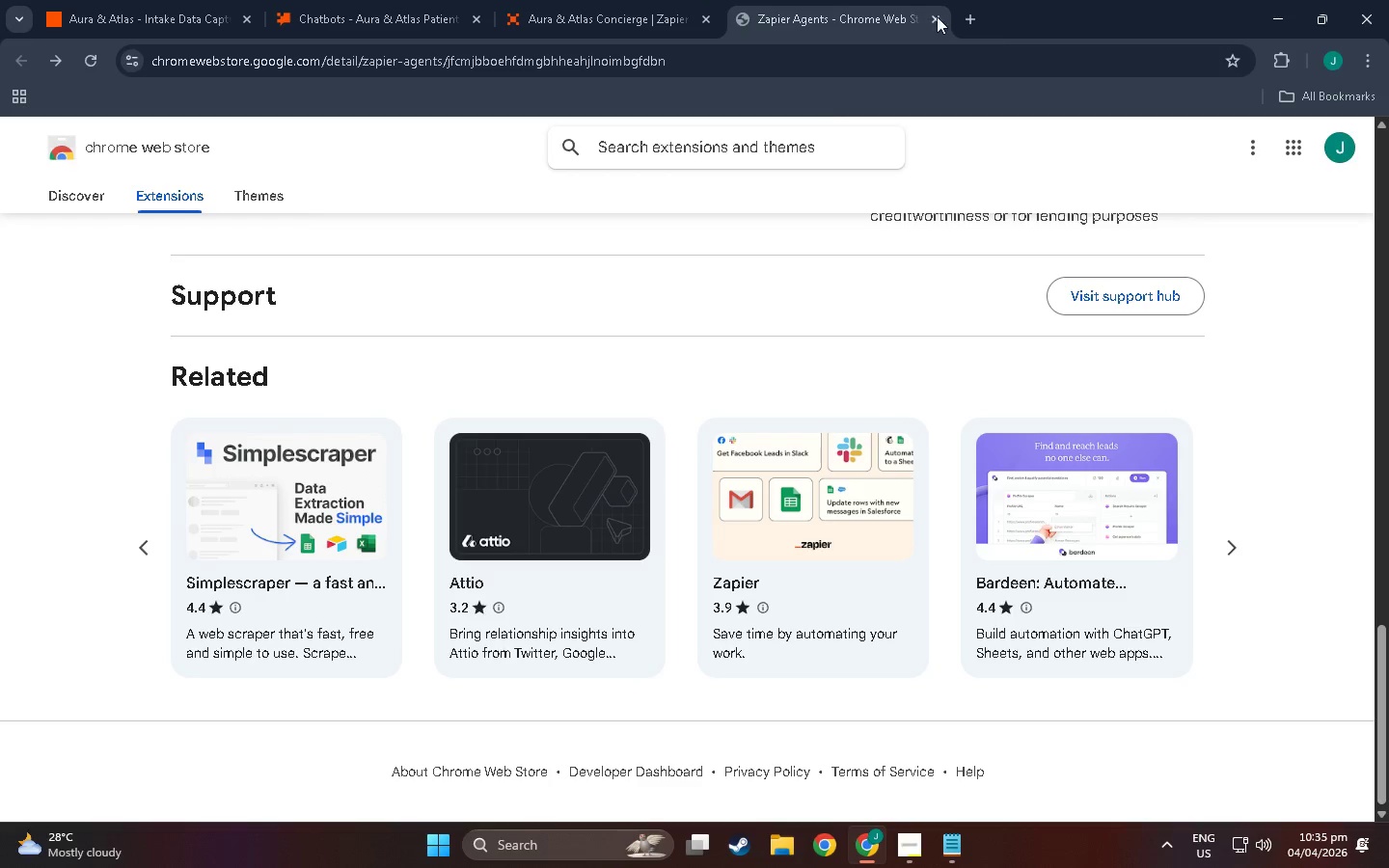 
left_click([931, 14])
 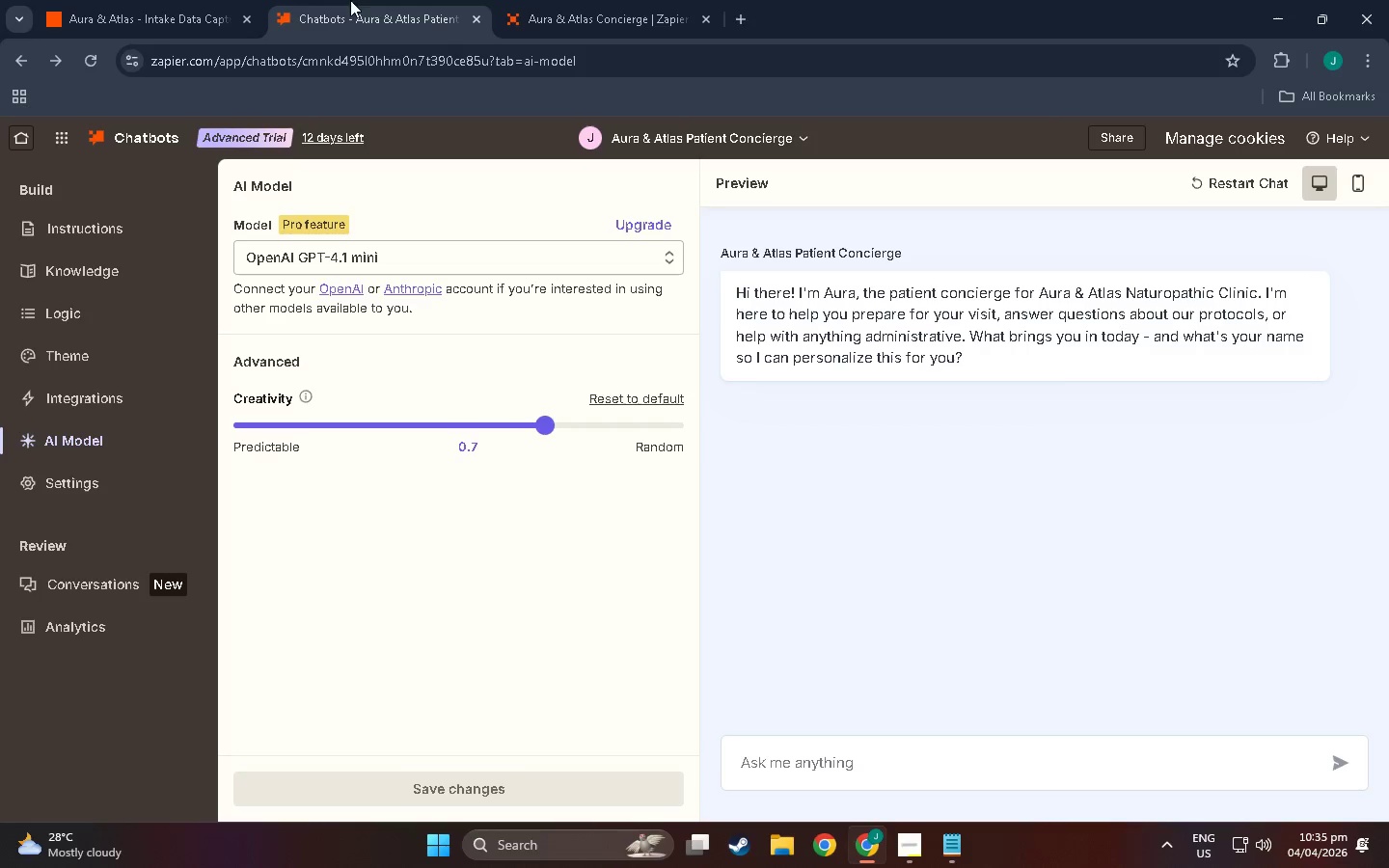 
double_click([130, 0])
 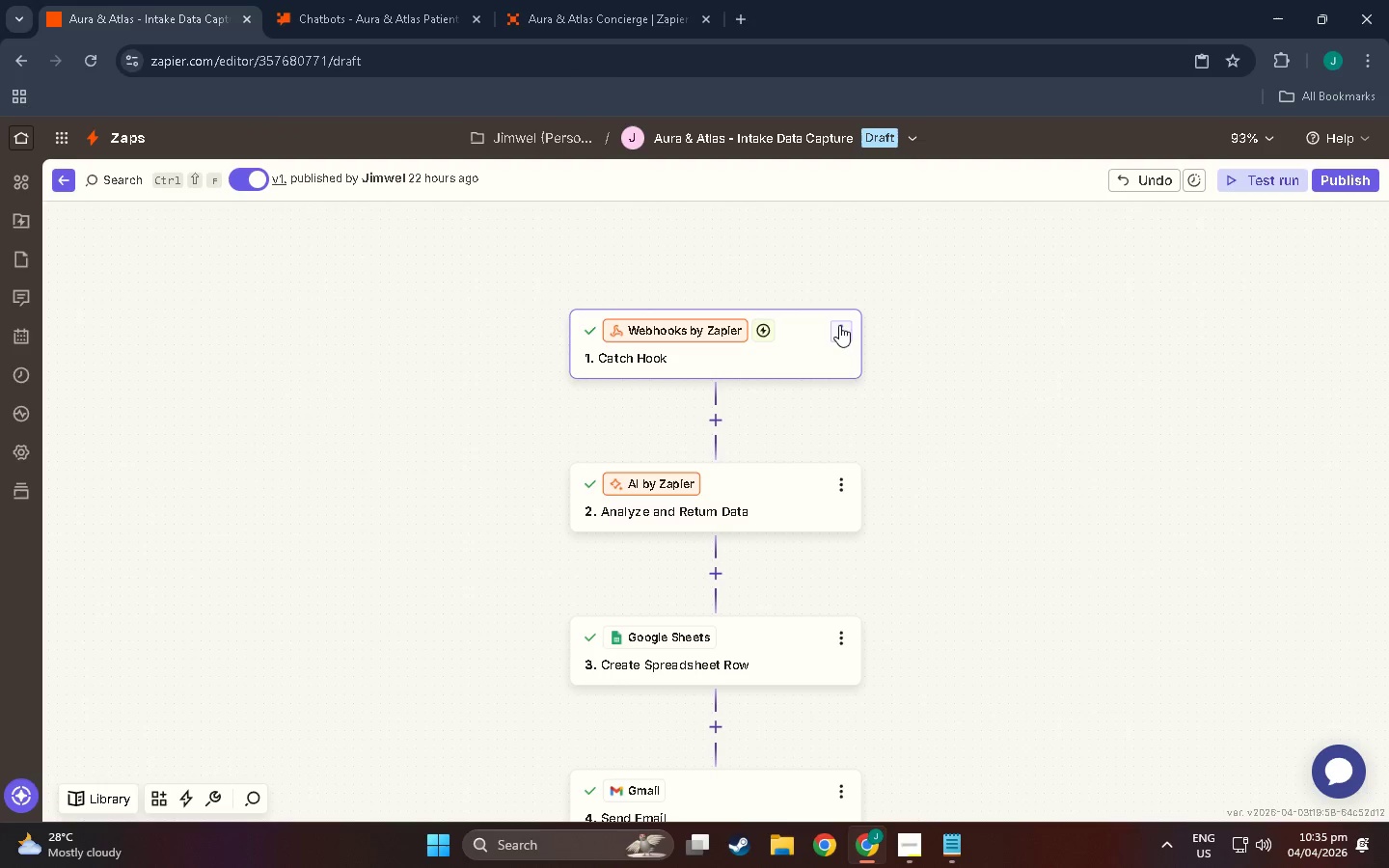 
left_click([844, 326])
 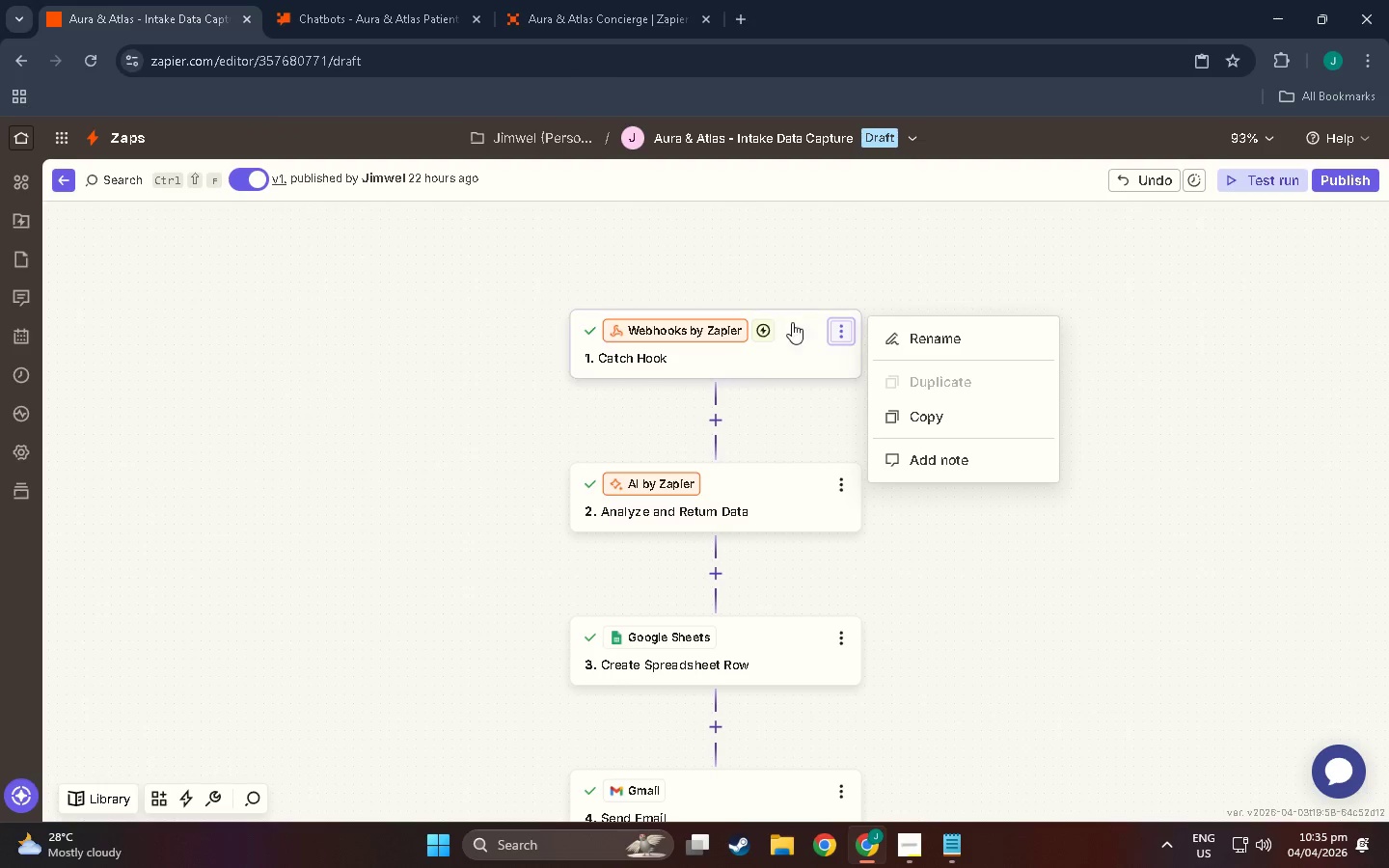 
double_click([793, 341])
 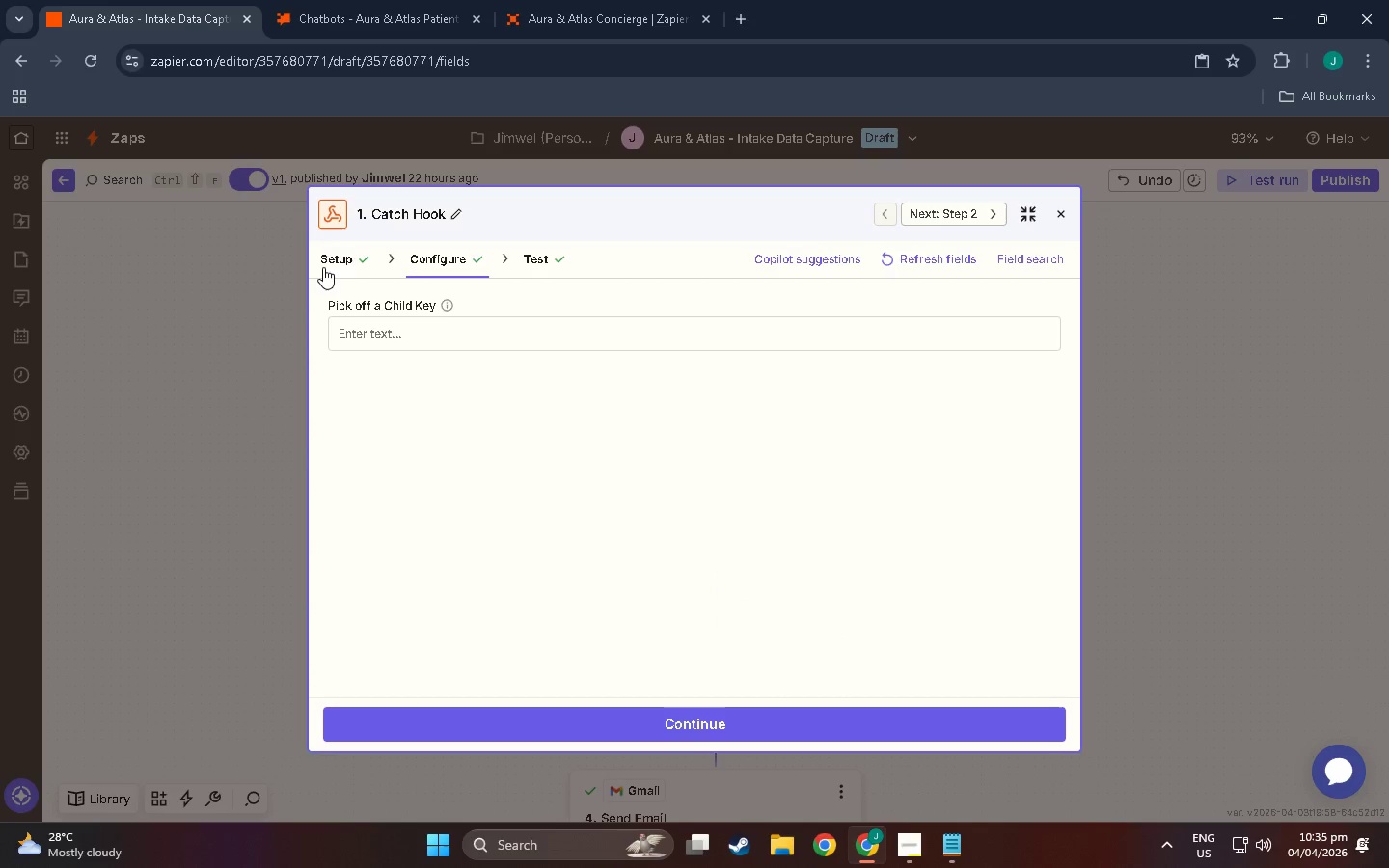 
left_click([320, 265])
 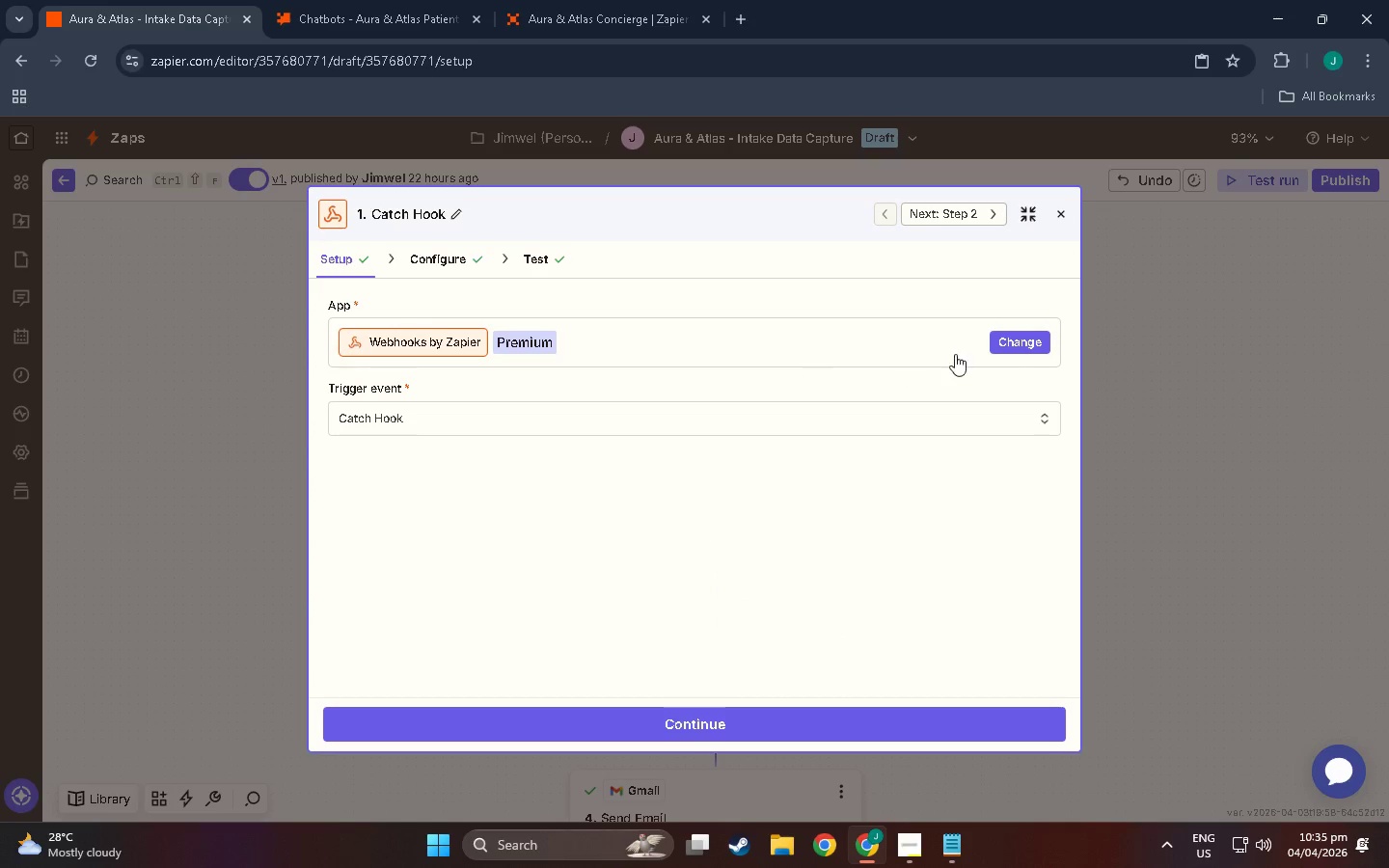 
left_click([1006, 340])
 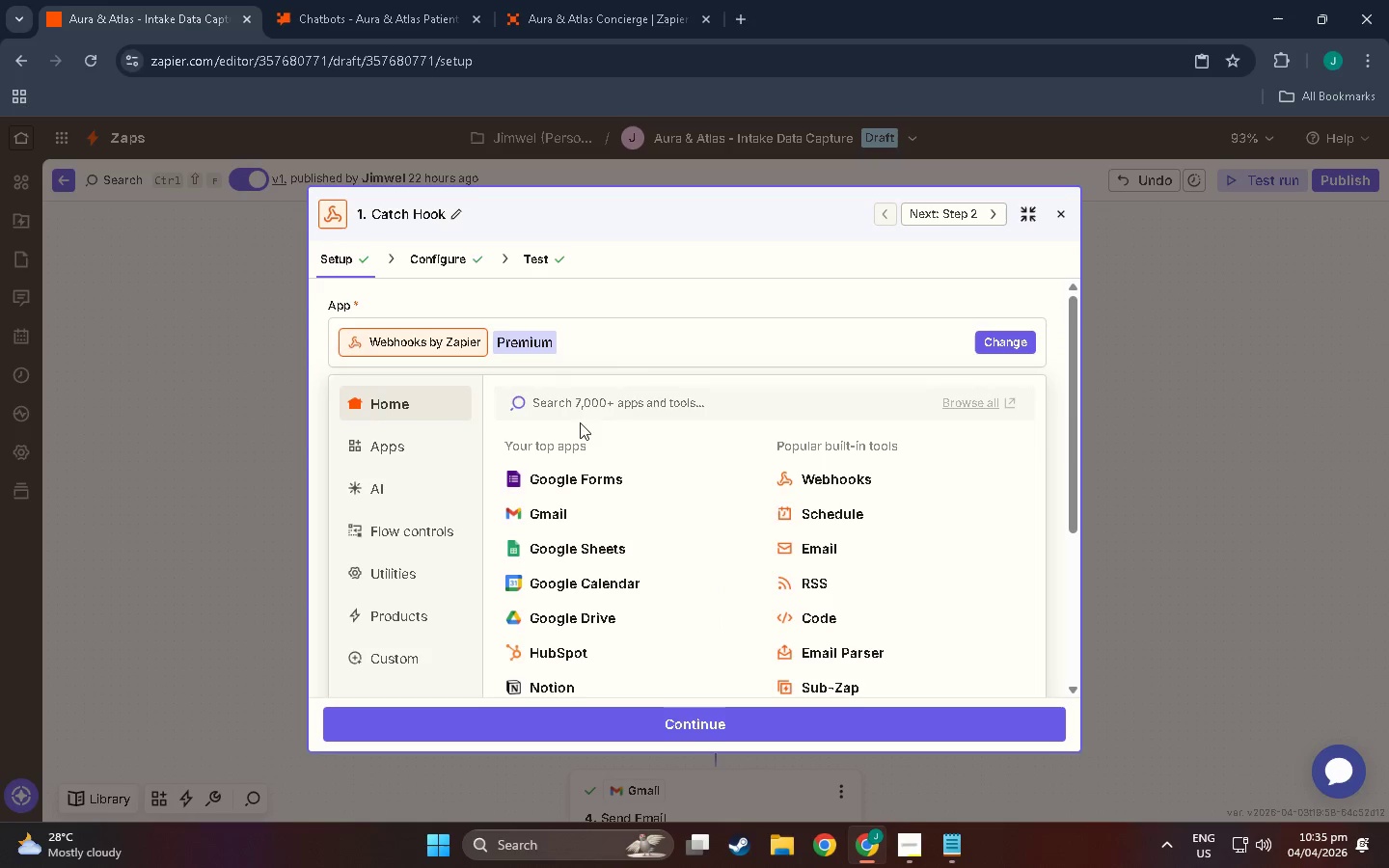 
scroll: coordinate [818, 522], scroll_direction: down, amount: 7.0
 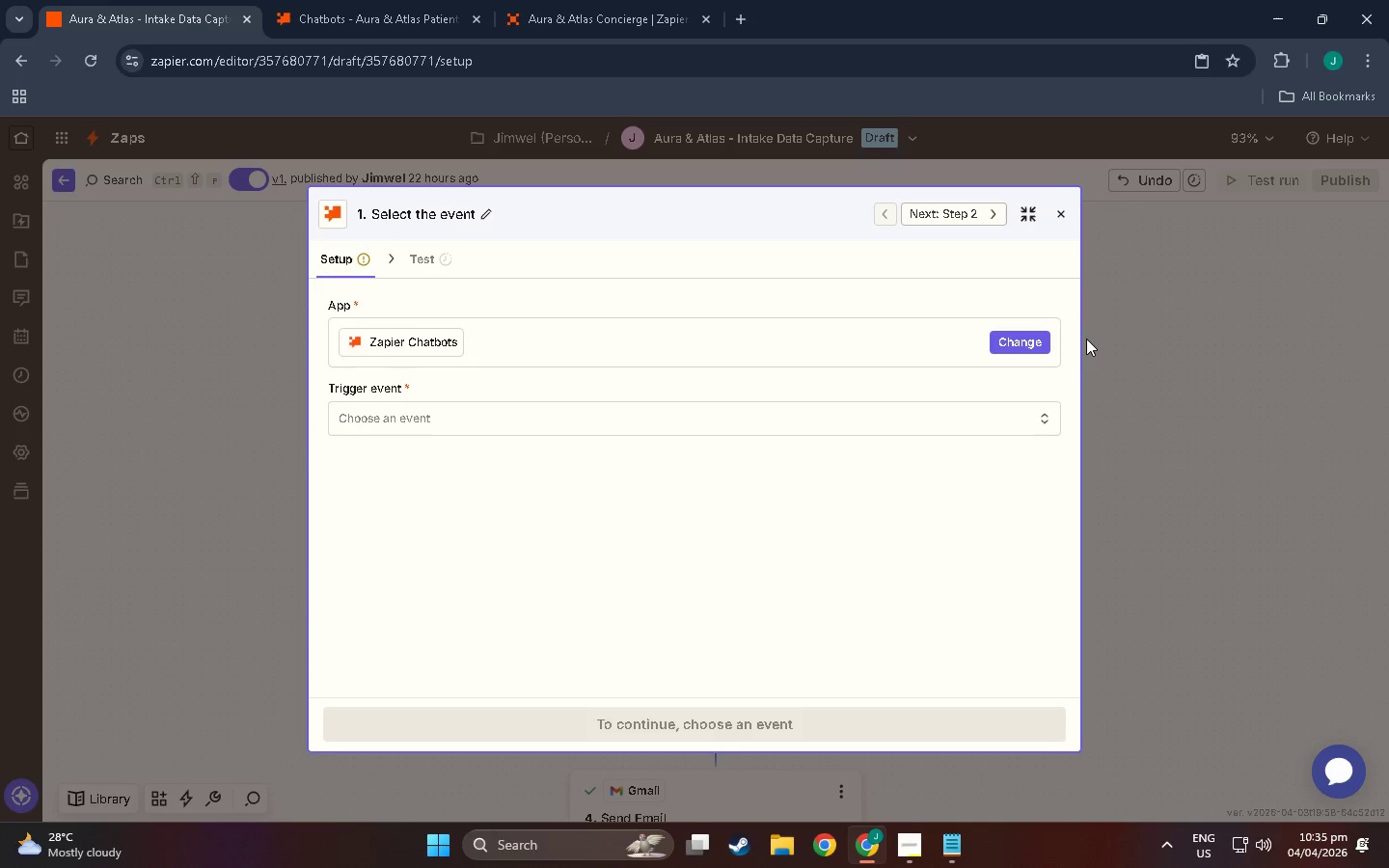 
left_click([478, 407])
 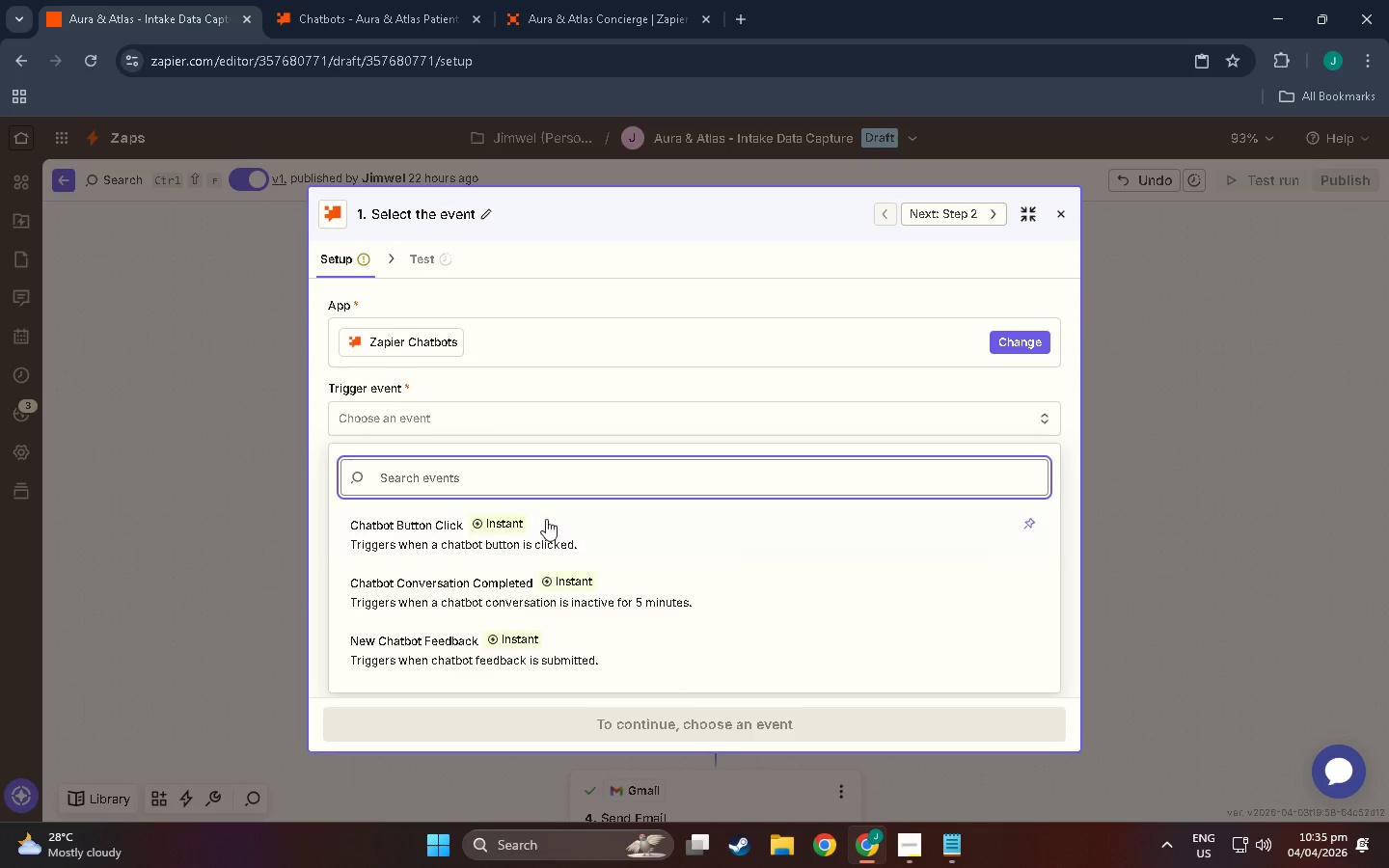 
scroll: coordinate [547, 537], scroll_direction: down, amount: 2.0